 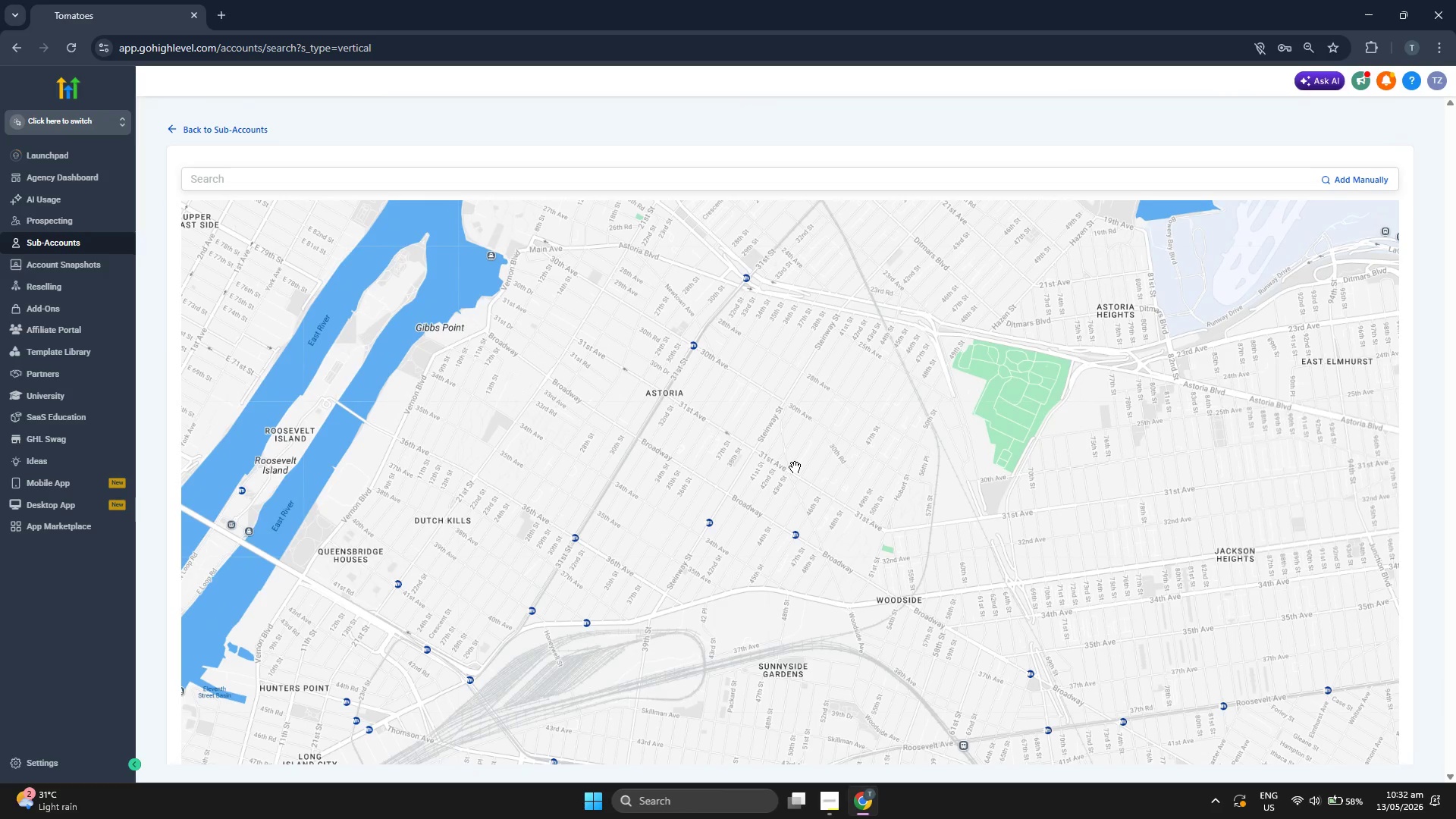 
scroll: coordinate [795, 468], scroll_direction: down, amount: 2.0
 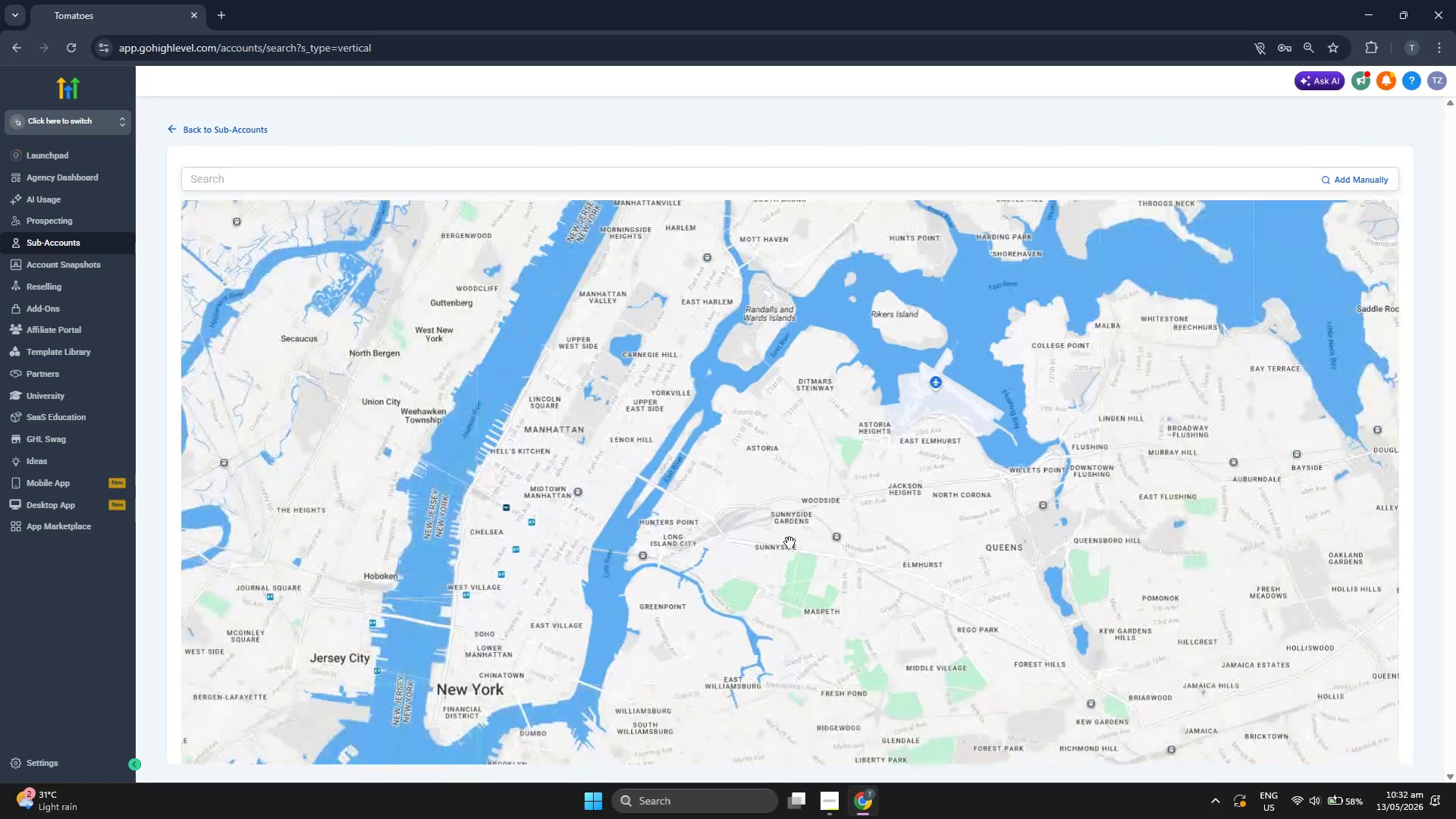 
left_click_drag(start_coordinate=[789, 560], to_coordinate=[718, 360])
 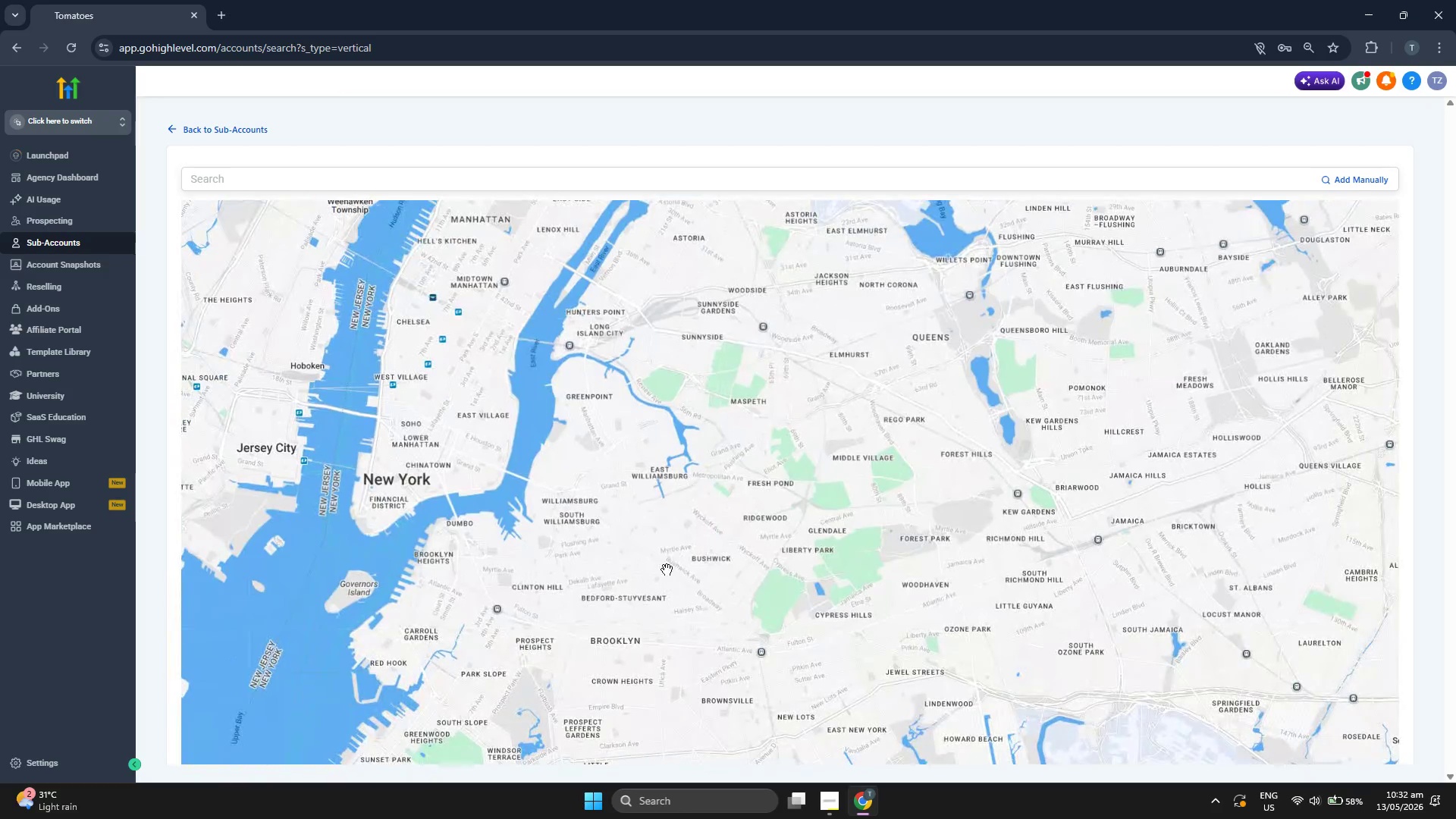 
left_click_drag(start_coordinate=[667, 570], to_coordinate=[575, 447])
 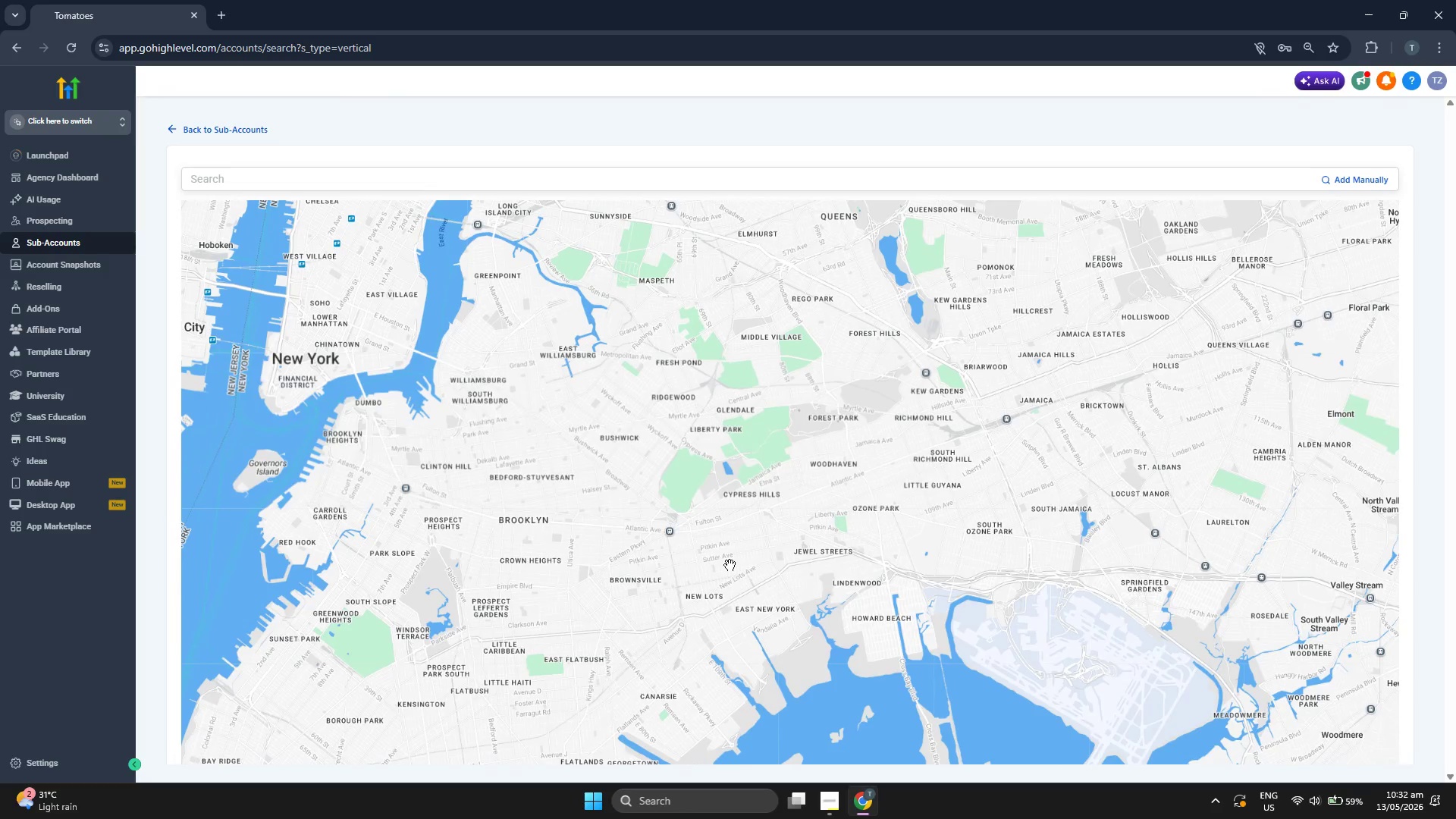 
scroll: coordinate [730, 565], scroll_direction: up, amount: 1.0
 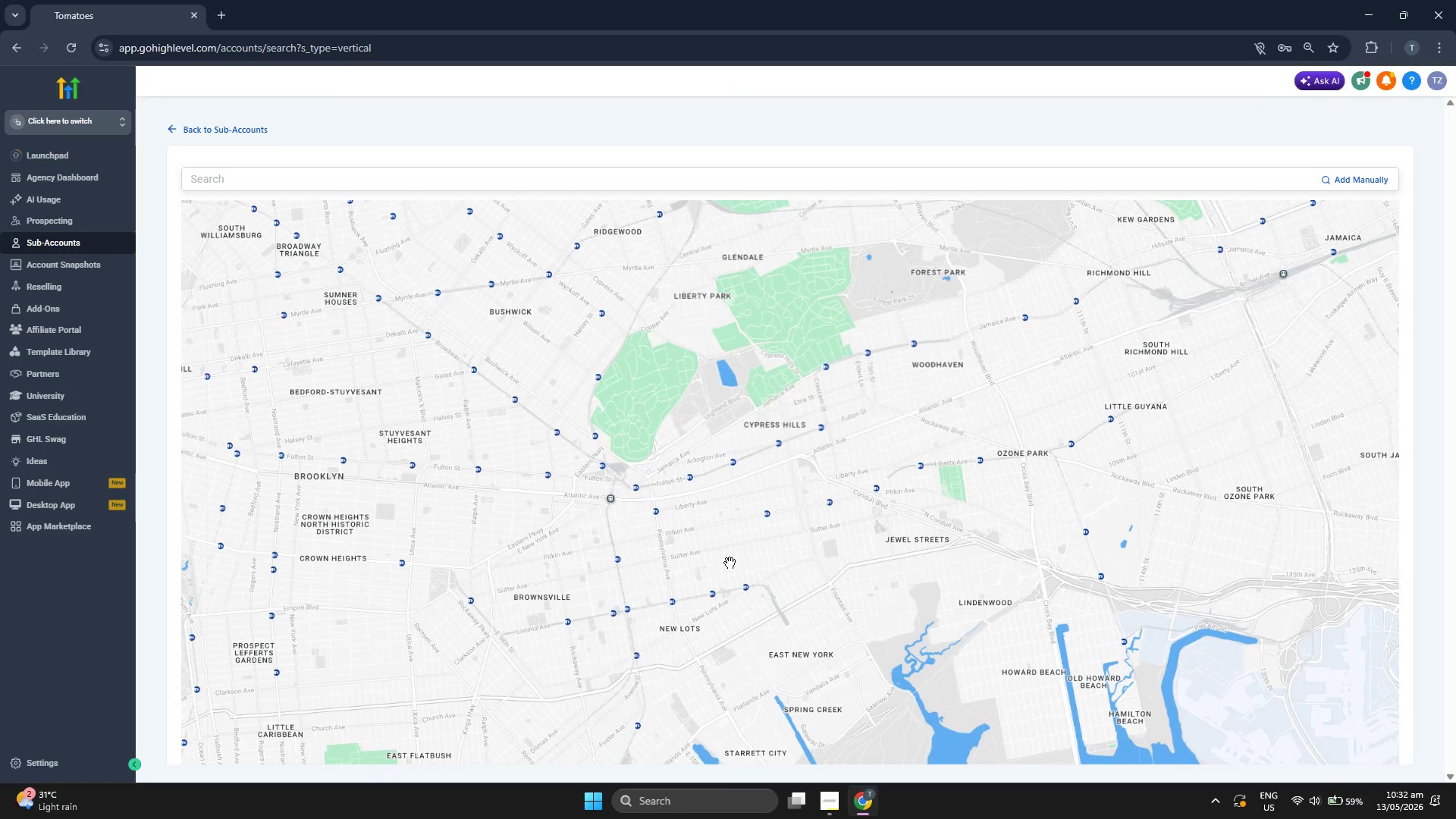 
left_click_drag(start_coordinate=[730, 563], to_coordinate=[730, 526])
 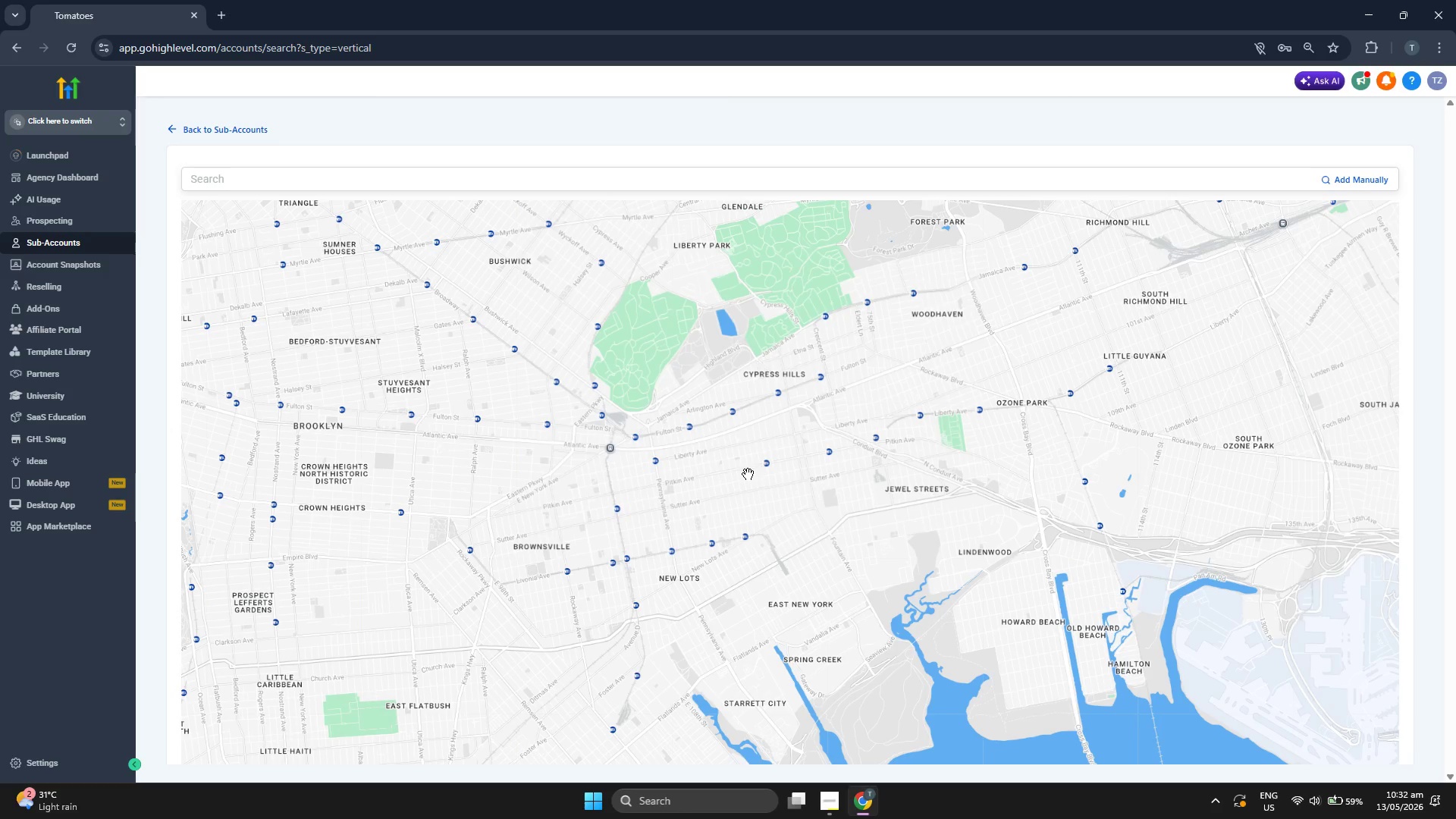 
left_click_drag(start_coordinate=[767, 582], to_coordinate=[759, 466])
 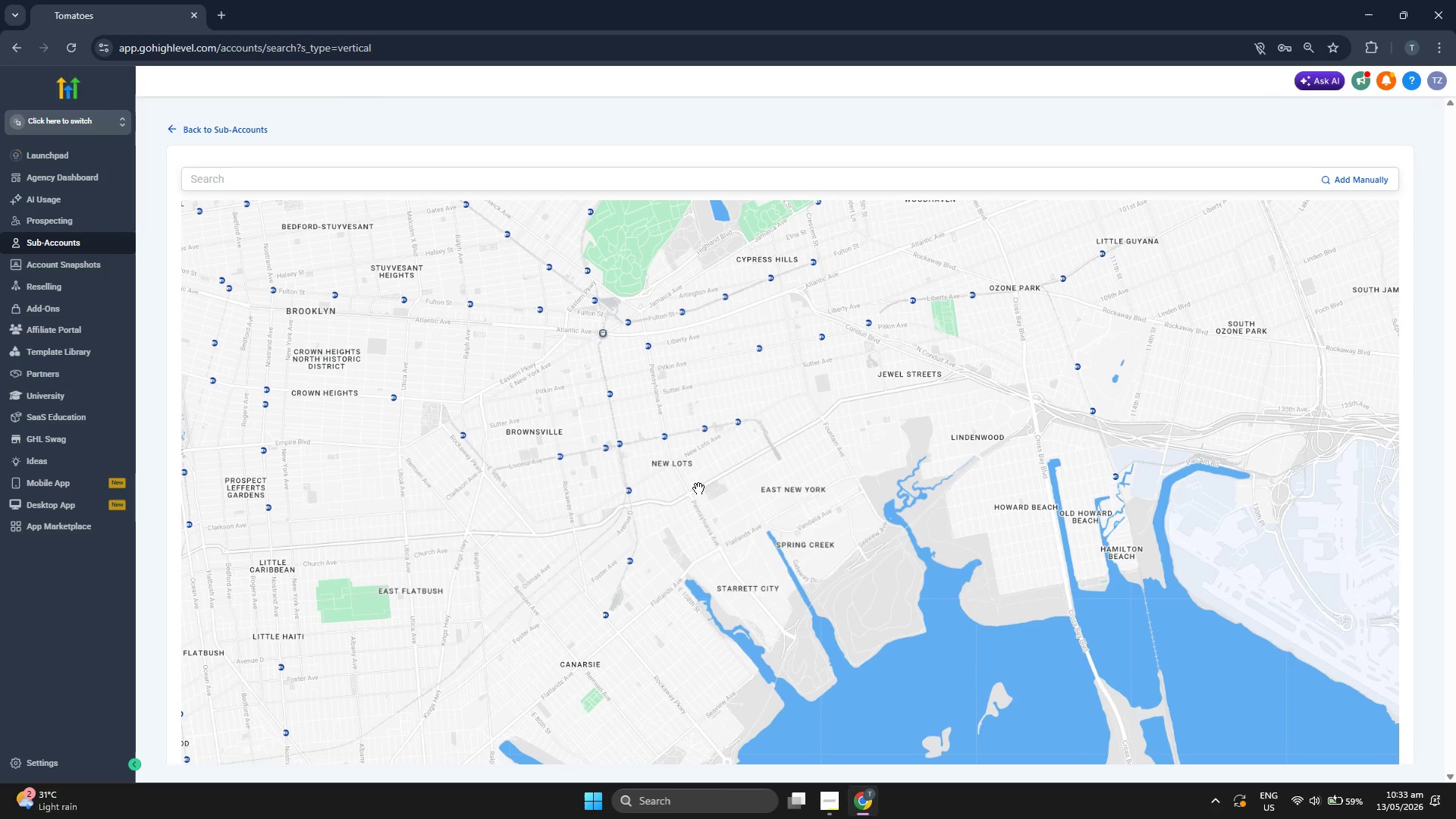 
left_click_drag(start_coordinate=[657, 500], to_coordinate=[719, 519])
 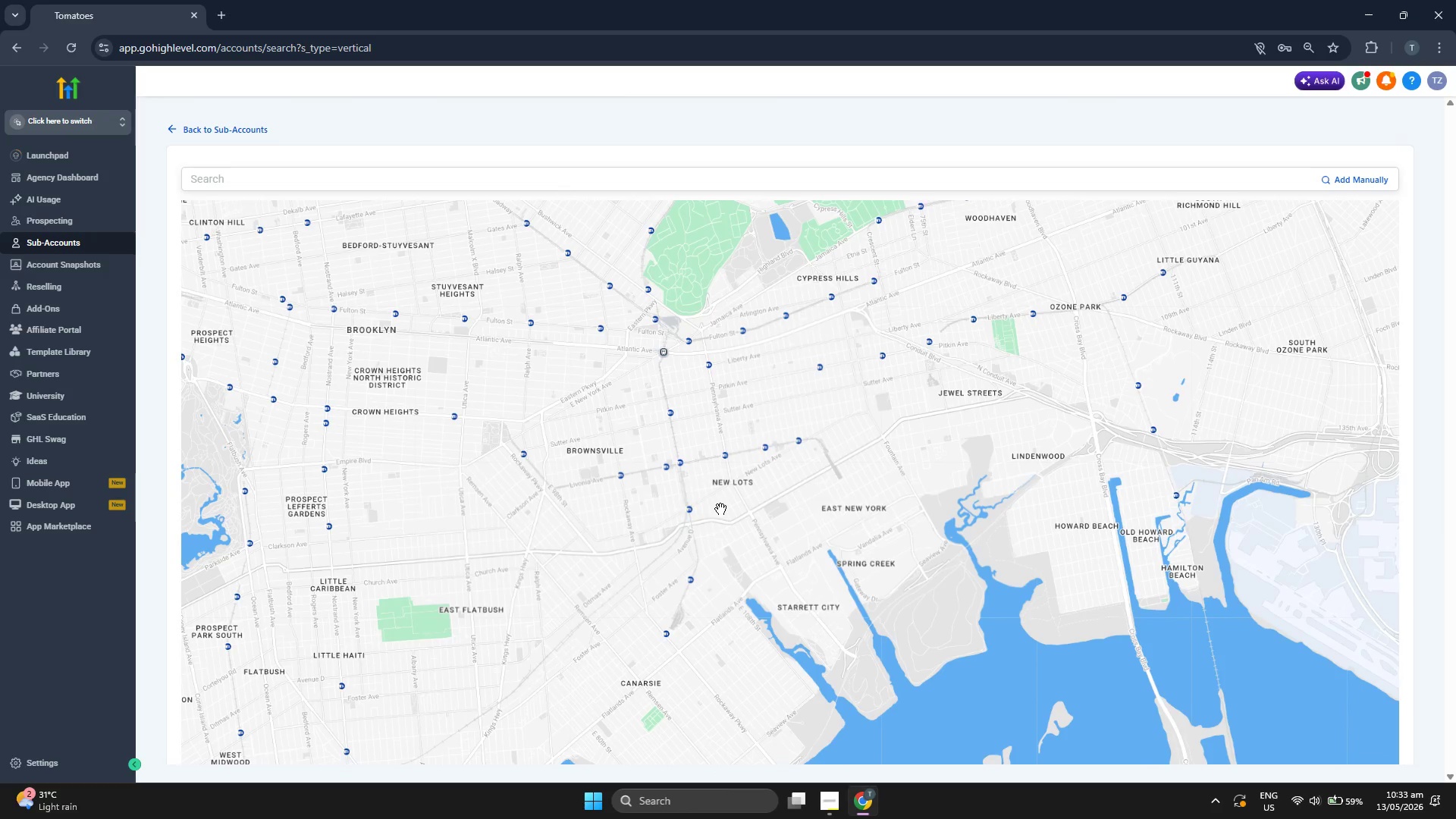 
scroll: coordinate [720, 509], scroll_direction: down, amount: 1.0
 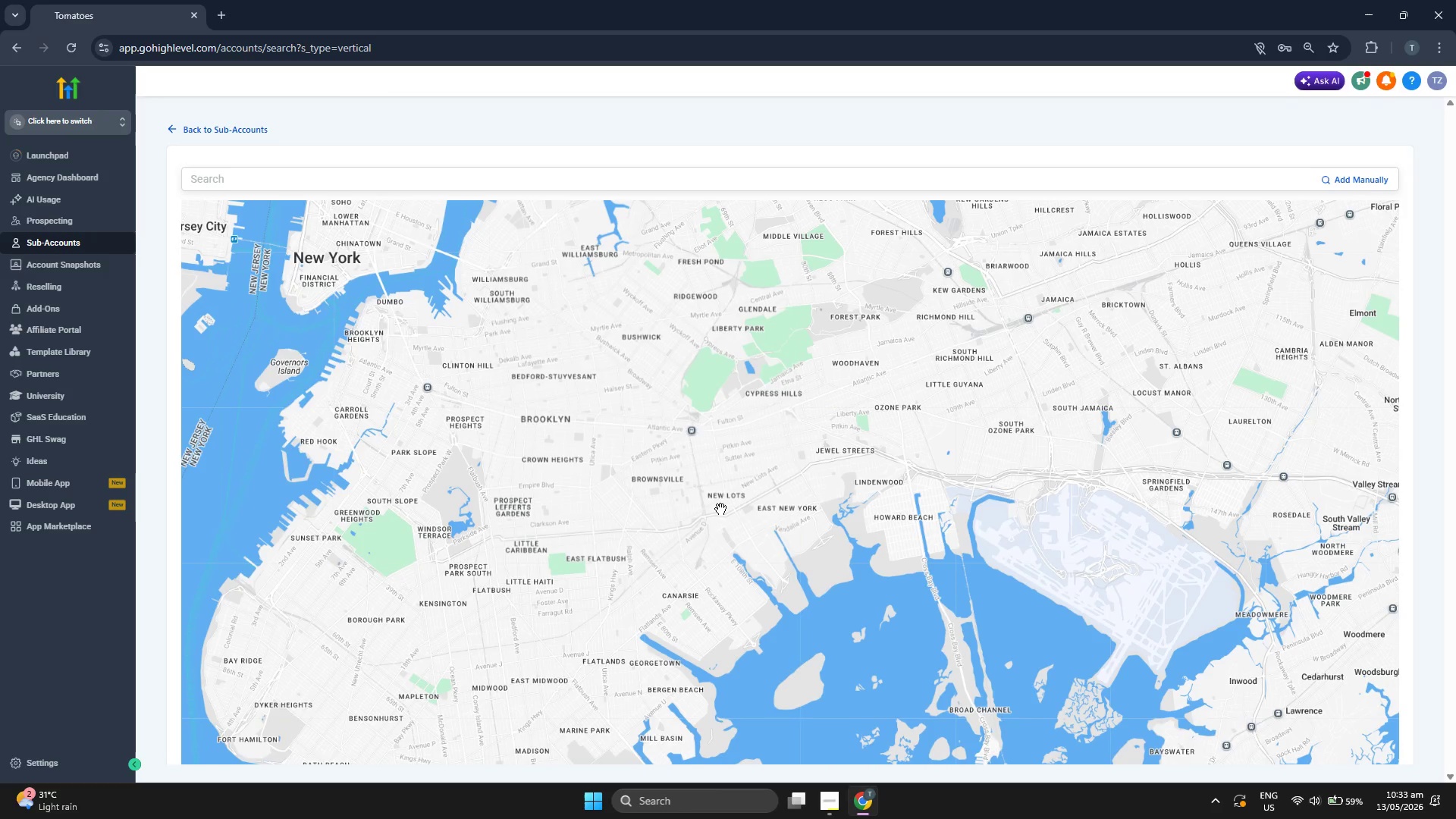 
left_click_drag(start_coordinate=[708, 485], to_coordinate=[538, 508])
 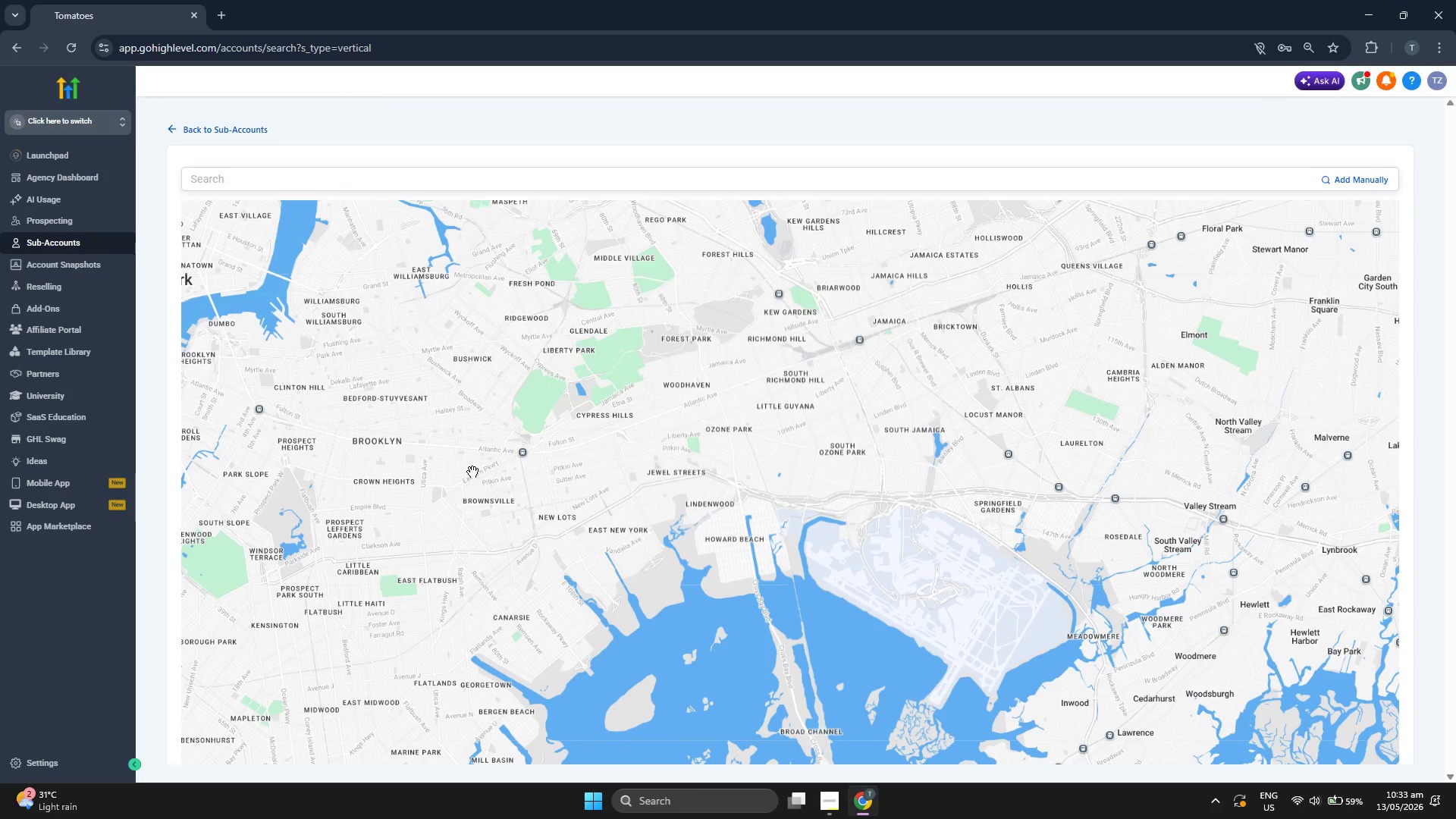 
scroll: coordinate [471, 468], scroll_direction: down, amount: 1.0
 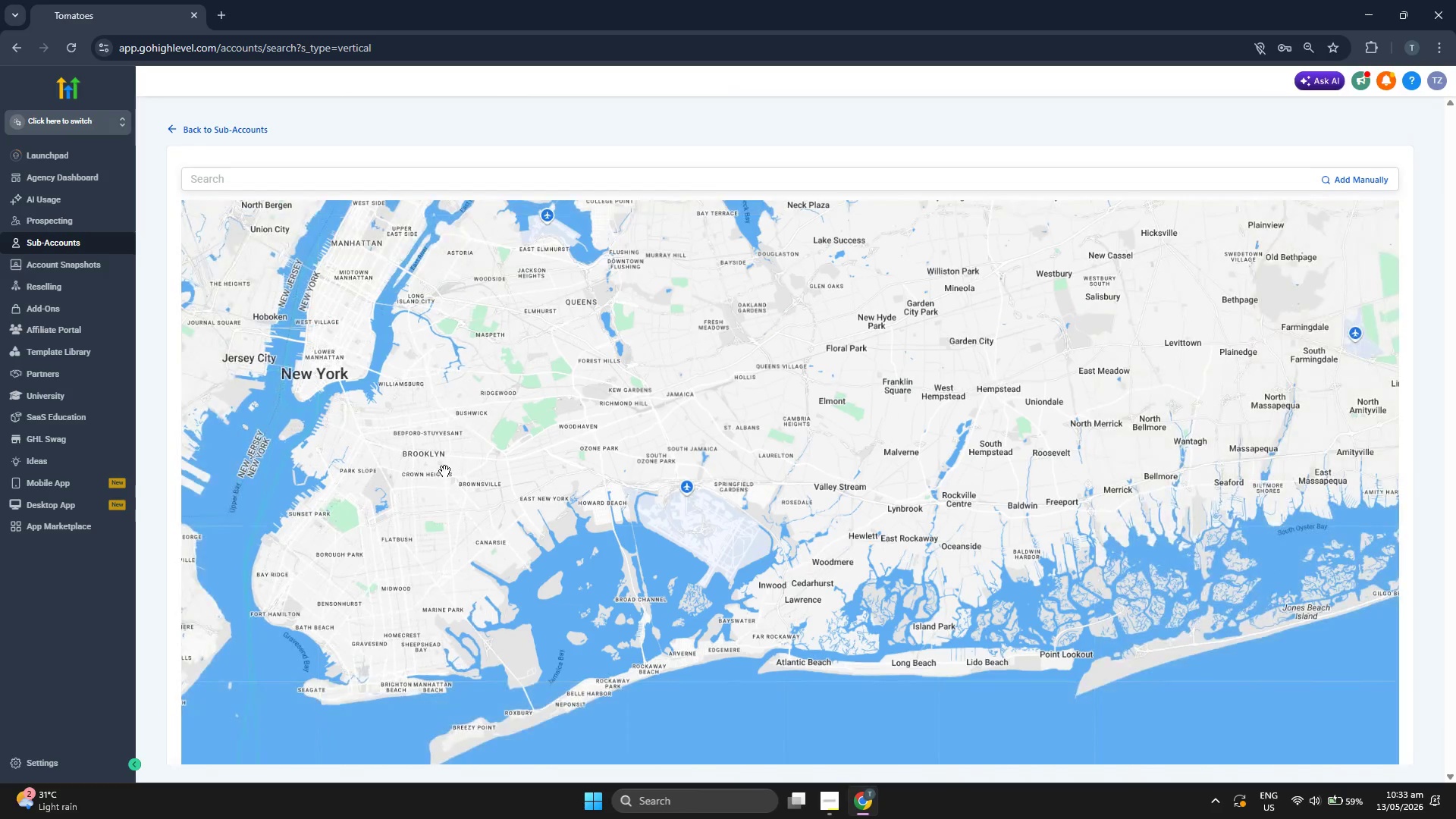 
left_click_drag(start_coordinate=[439, 471], to_coordinate=[483, 470])
 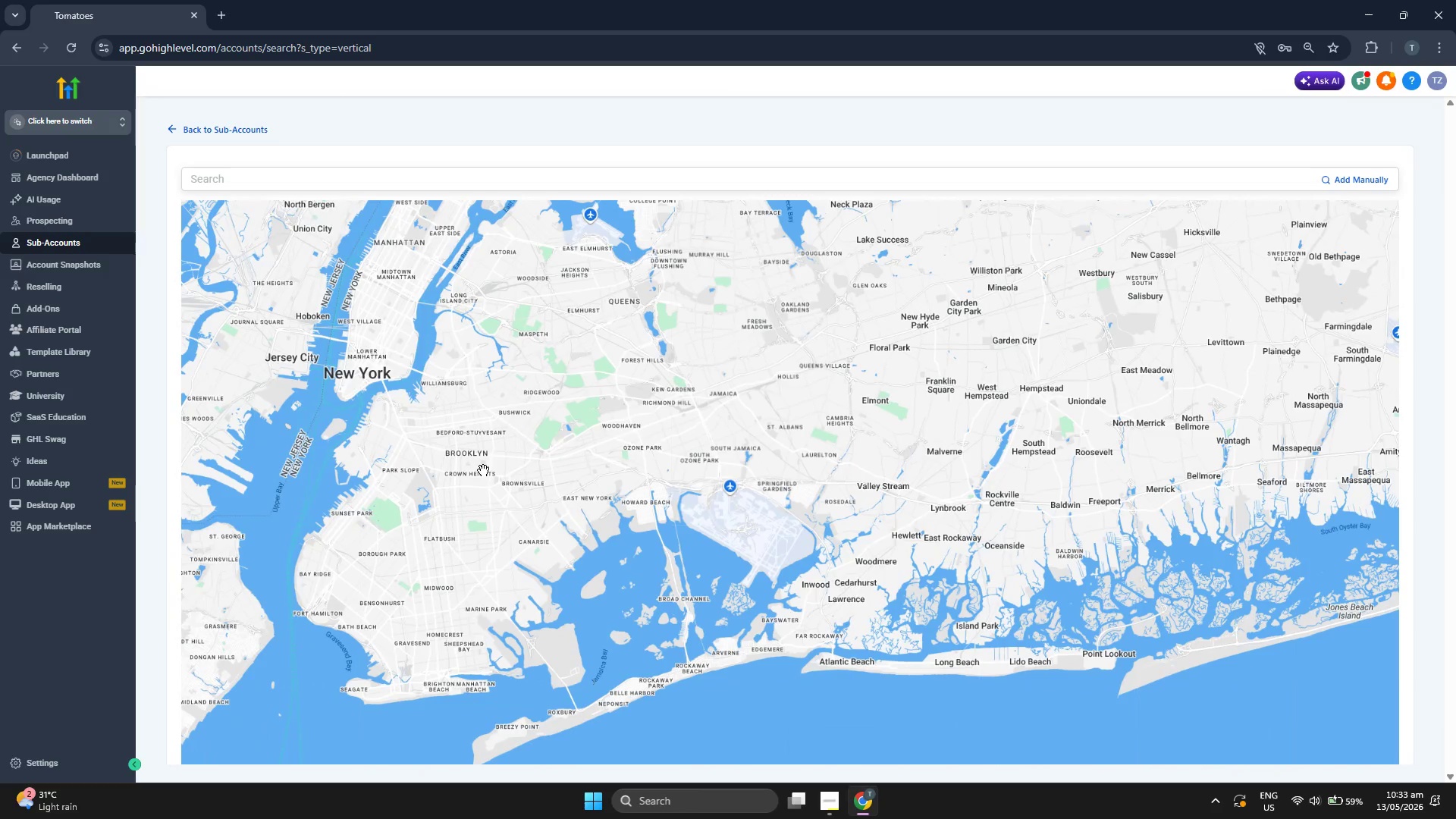 
left_click_drag(start_coordinate=[483, 470], to_coordinate=[559, 482])
 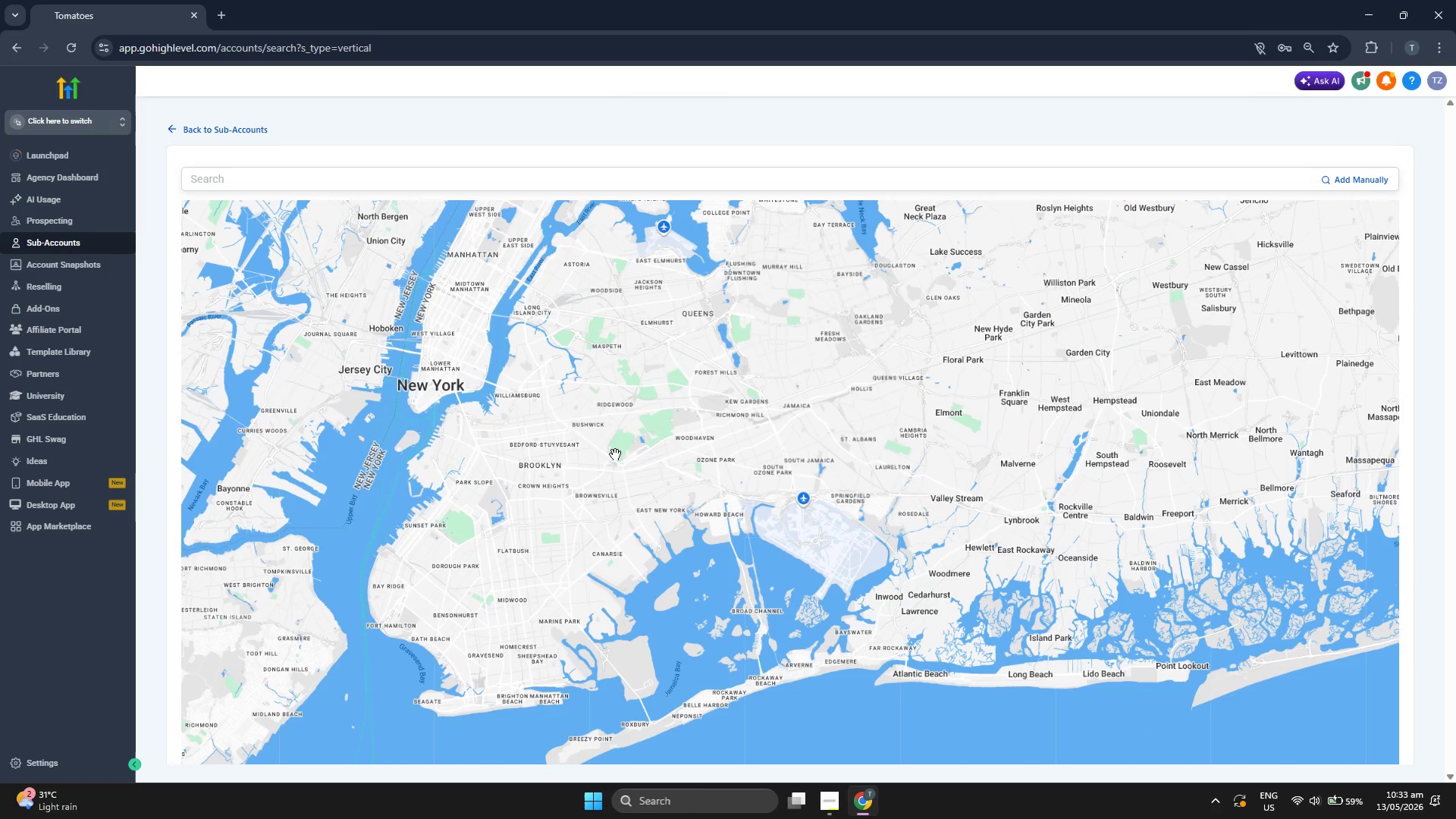 
left_click_drag(start_coordinate=[616, 453], to_coordinate=[618, 479])
 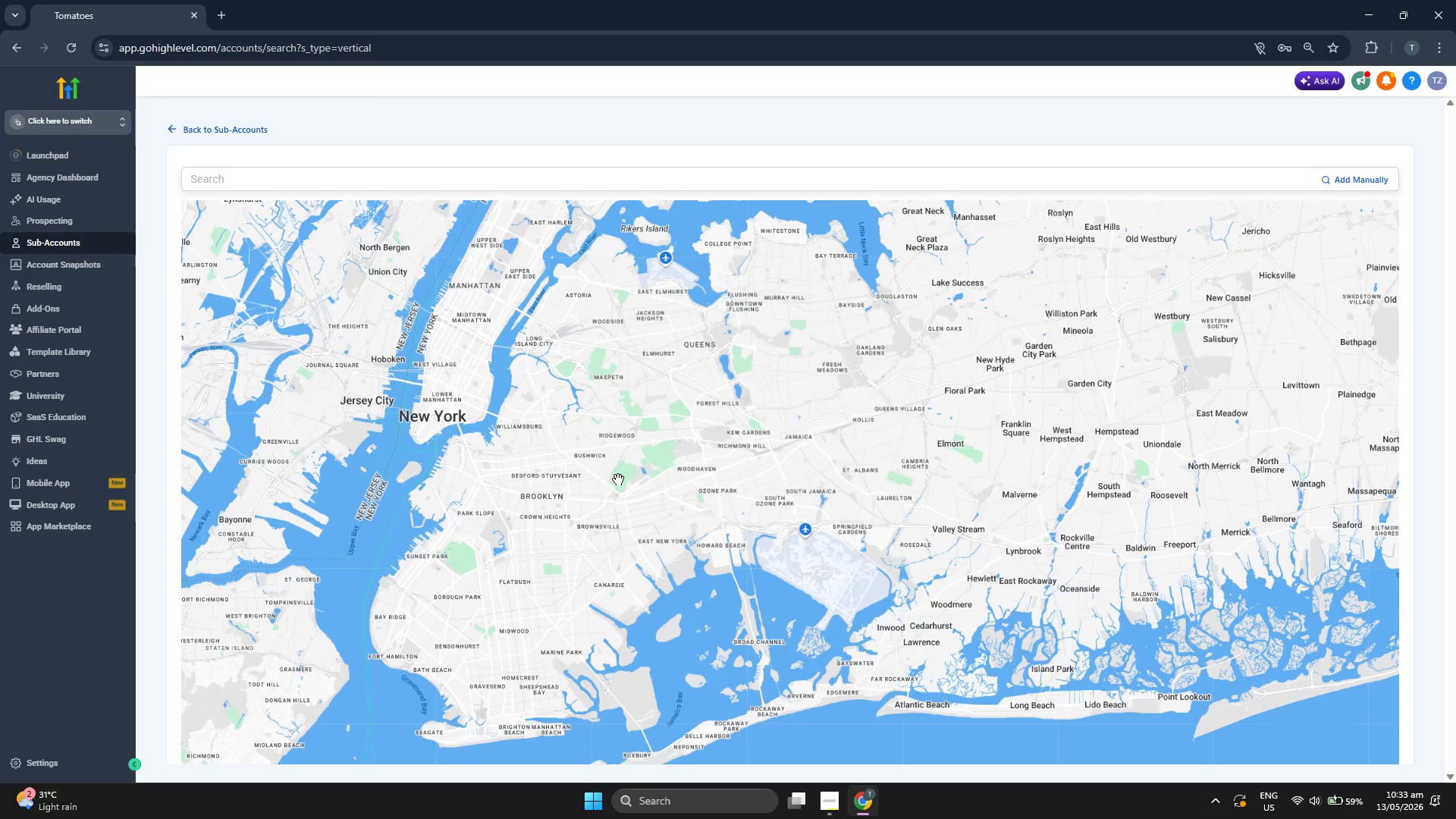 
scroll: coordinate [618, 479], scroll_direction: up, amount: 1.0
 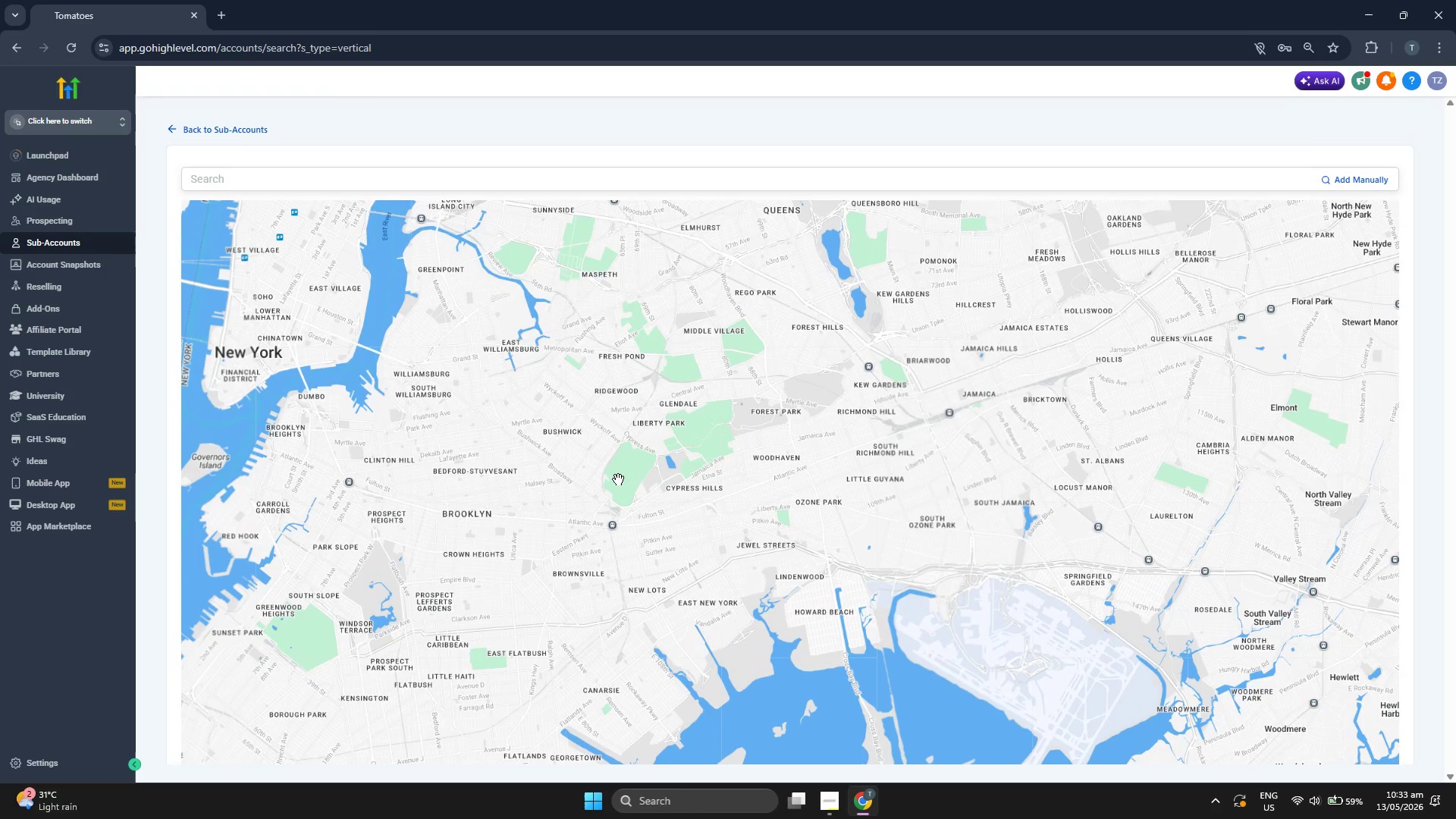 
left_click_drag(start_coordinate=[618, 477], to_coordinate=[1003, 495])
 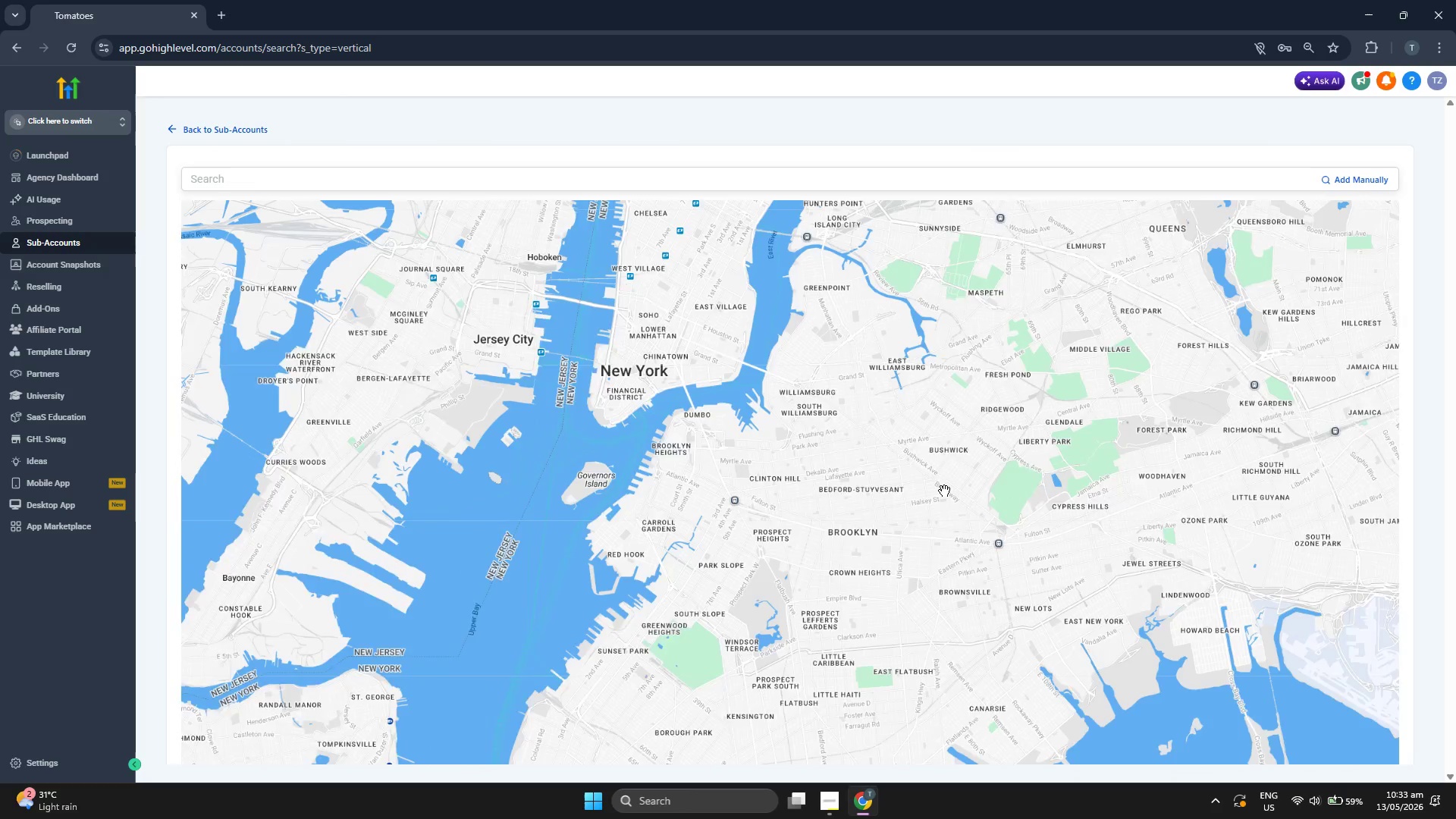 
scroll: coordinate [944, 491], scroll_direction: down, amount: 1.0
 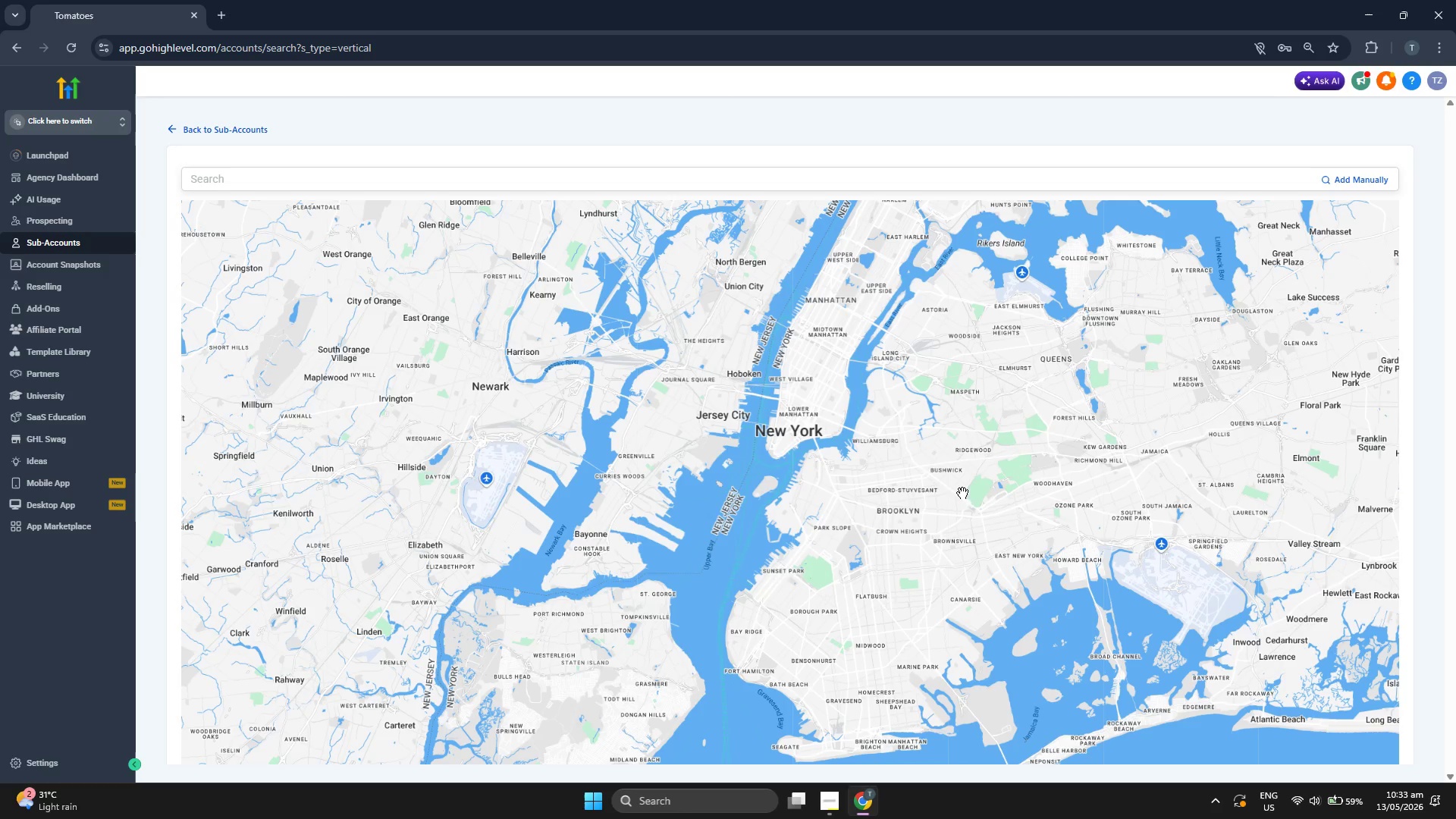 
left_click_drag(start_coordinate=[968, 494], to_coordinate=[905, 497])
 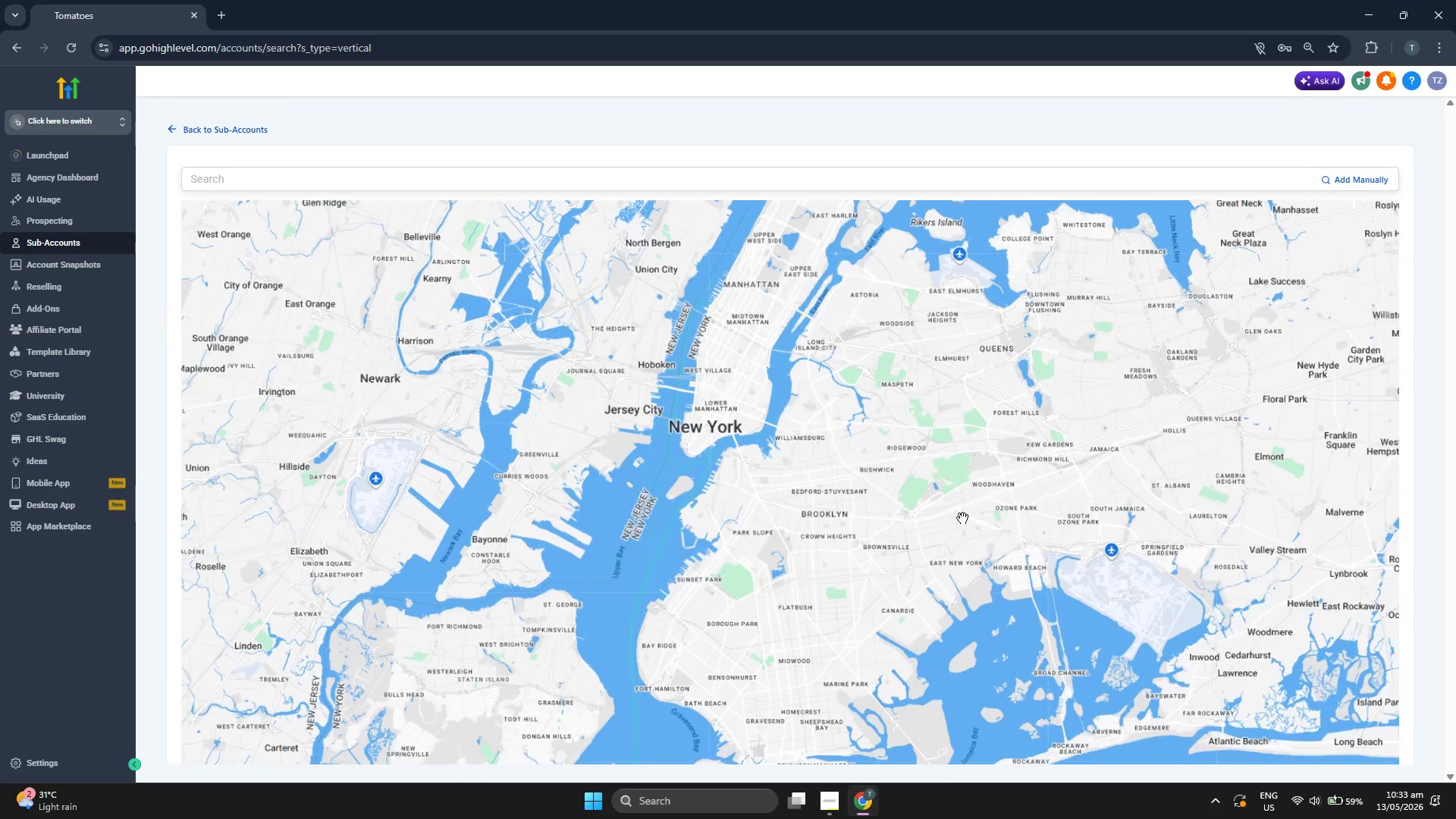 
scroll: coordinate [962, 518], scroll_direction: up, amount: 1.0
 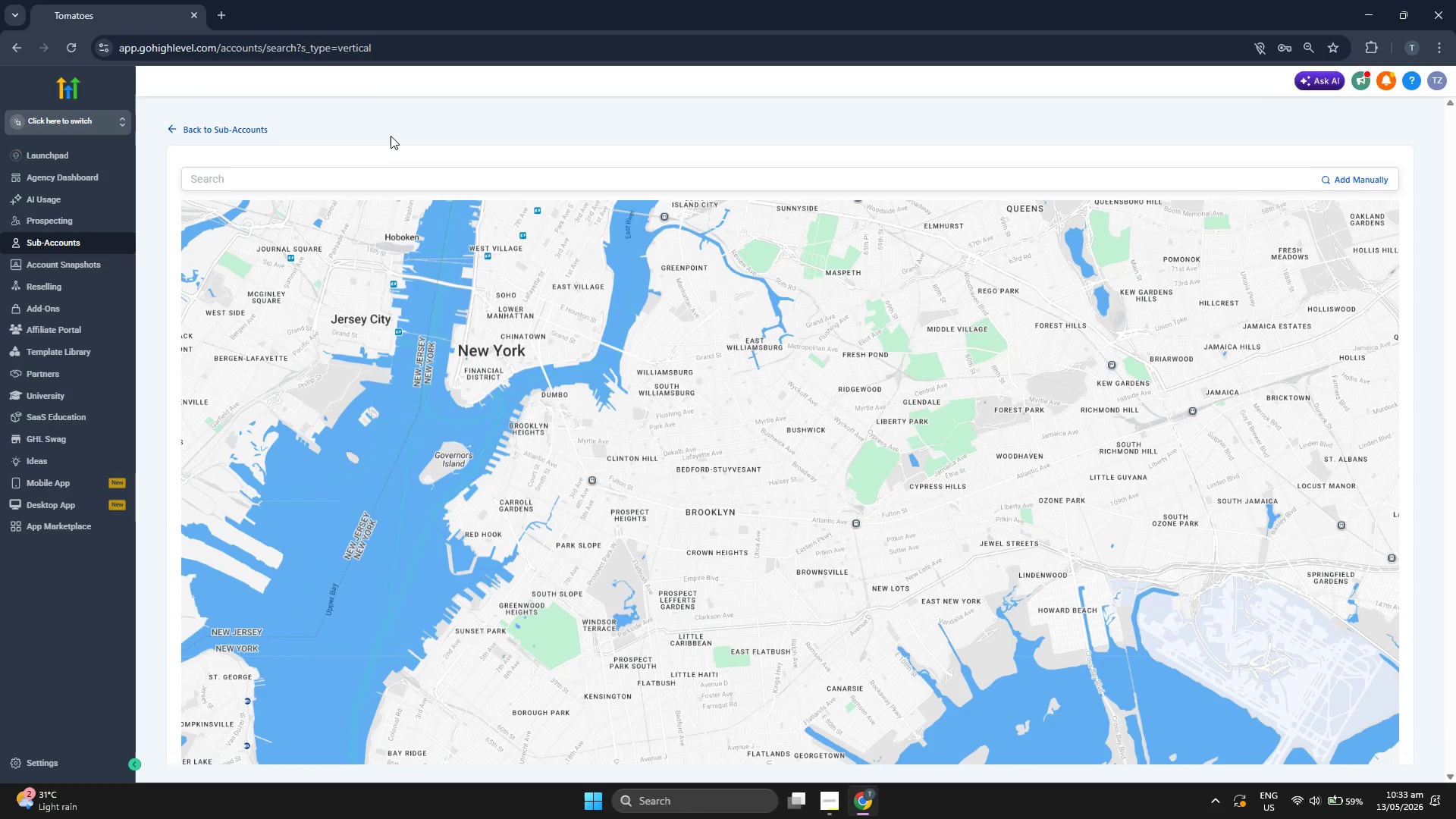 
left_click([400, 181])
 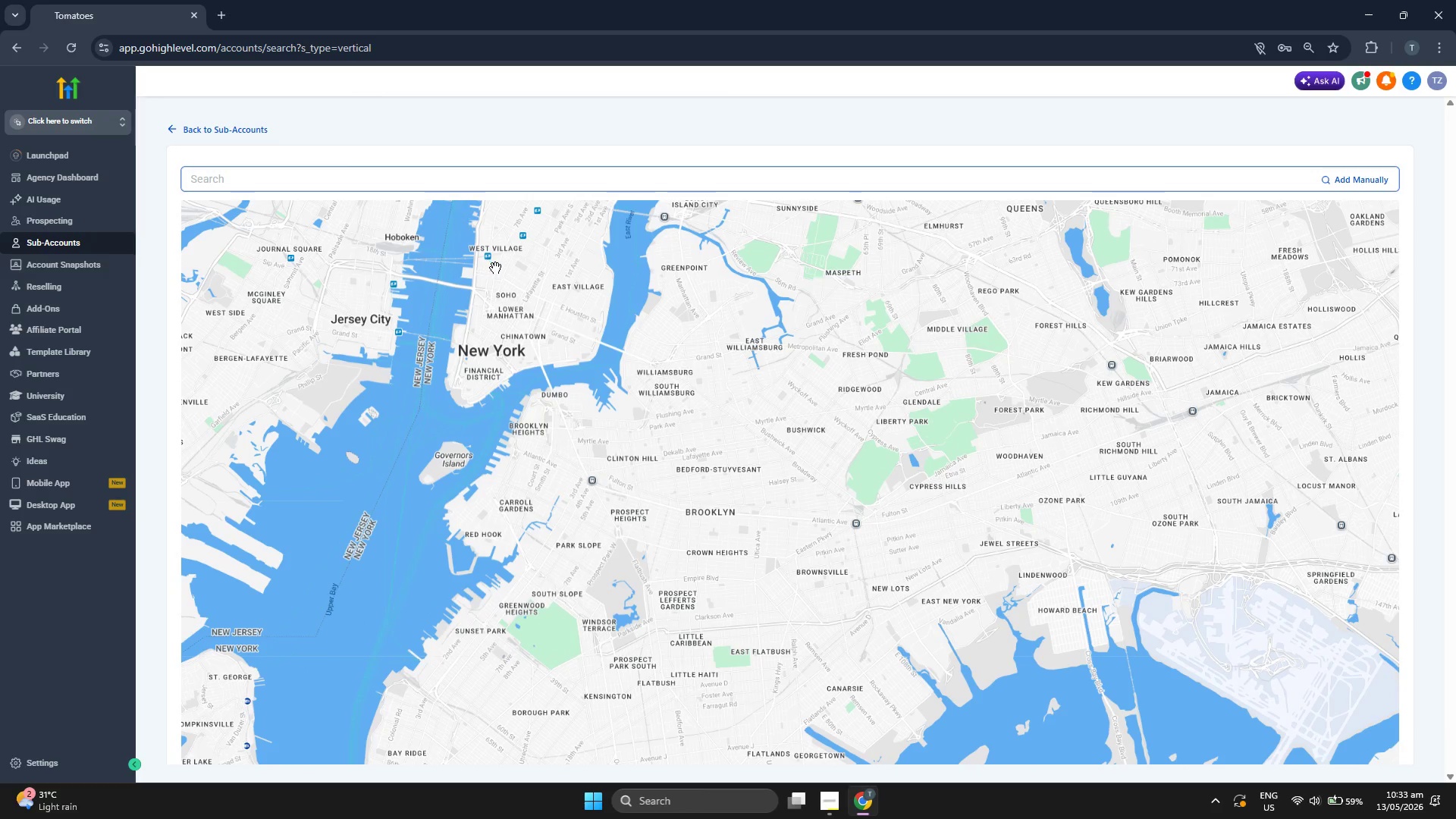 
wait(5.45)
 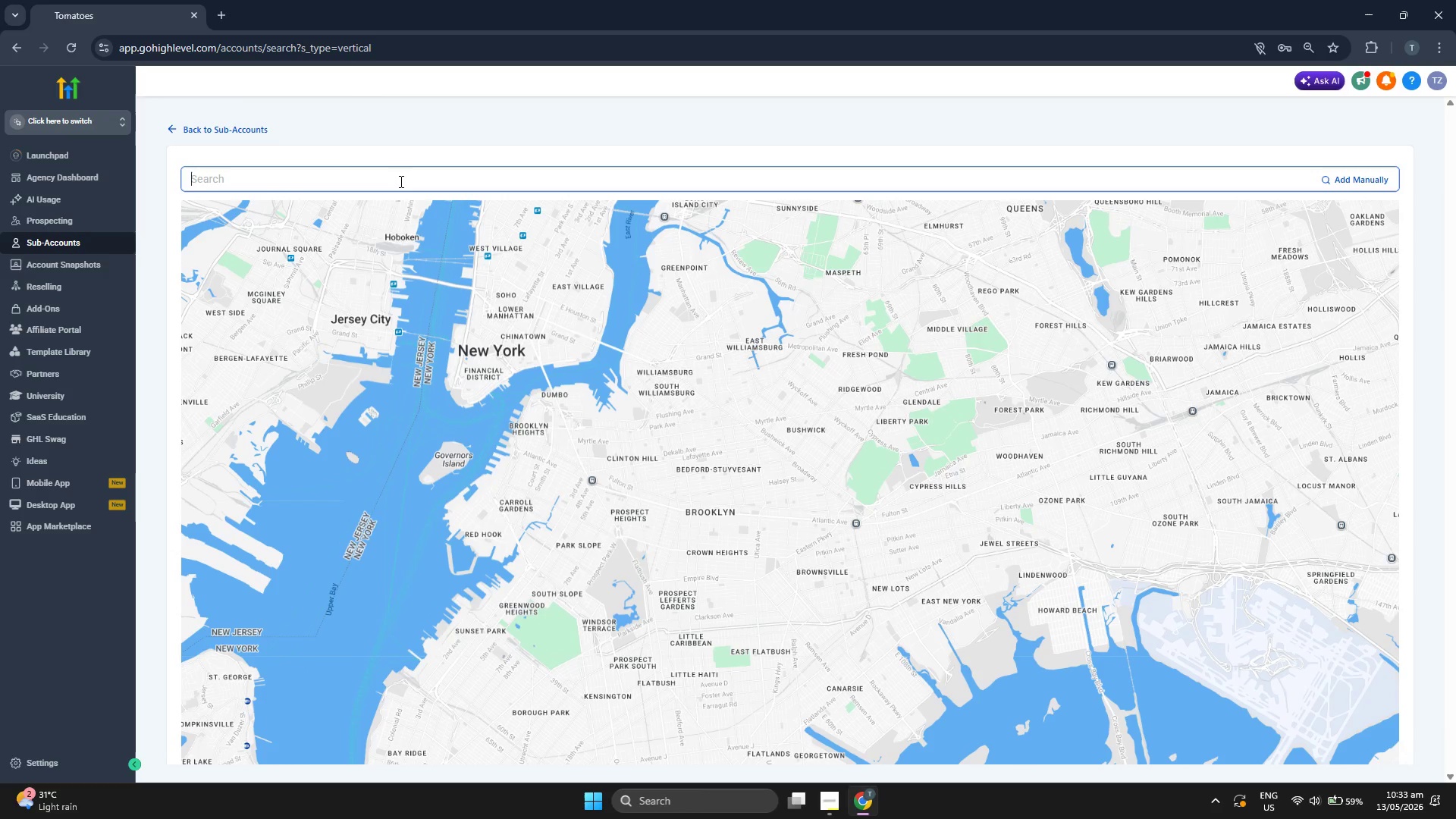 
scroll: coordinate [849, 481], scroll_direction: down, amount: 1.0
 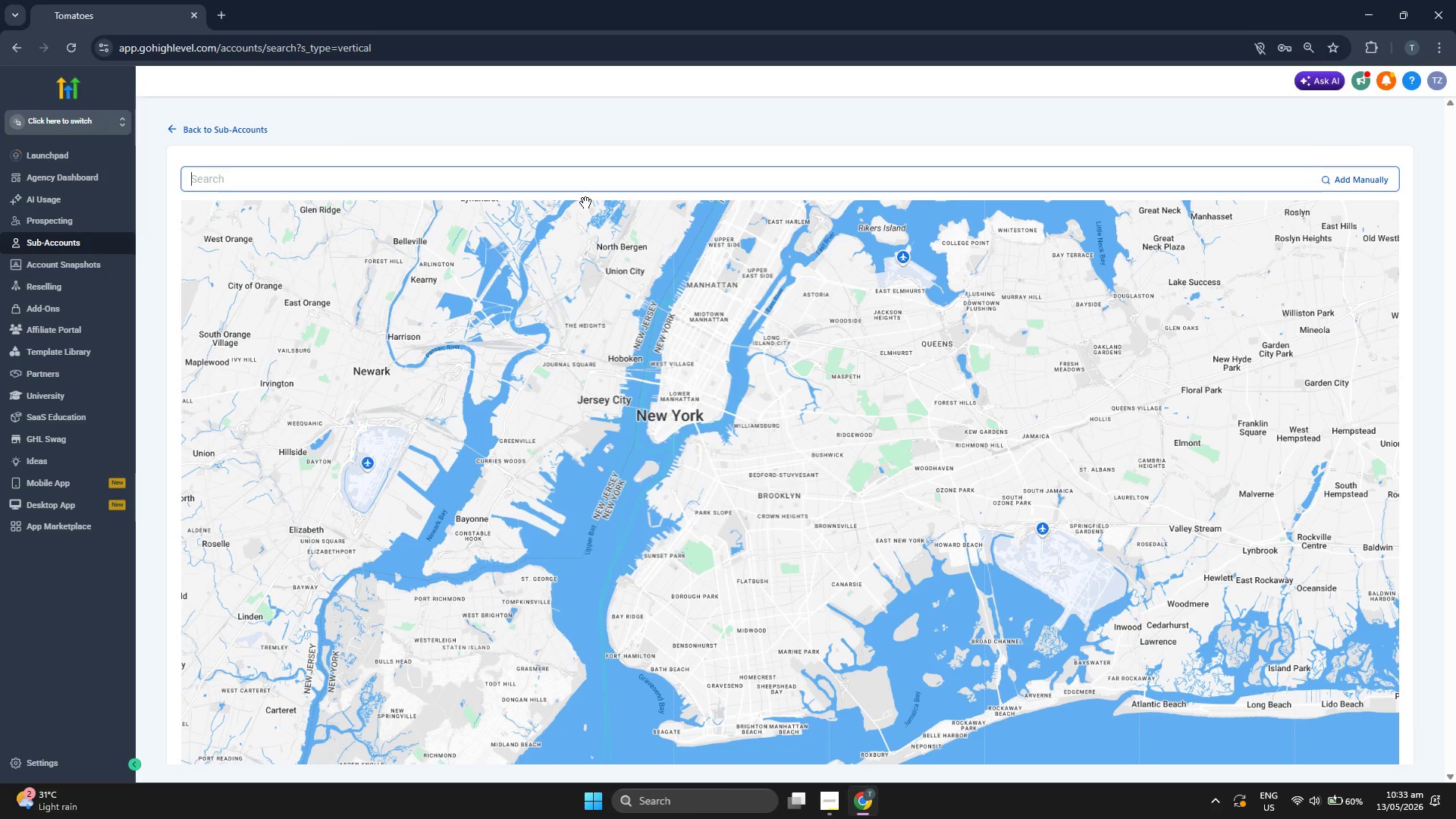 
type(new lot)
 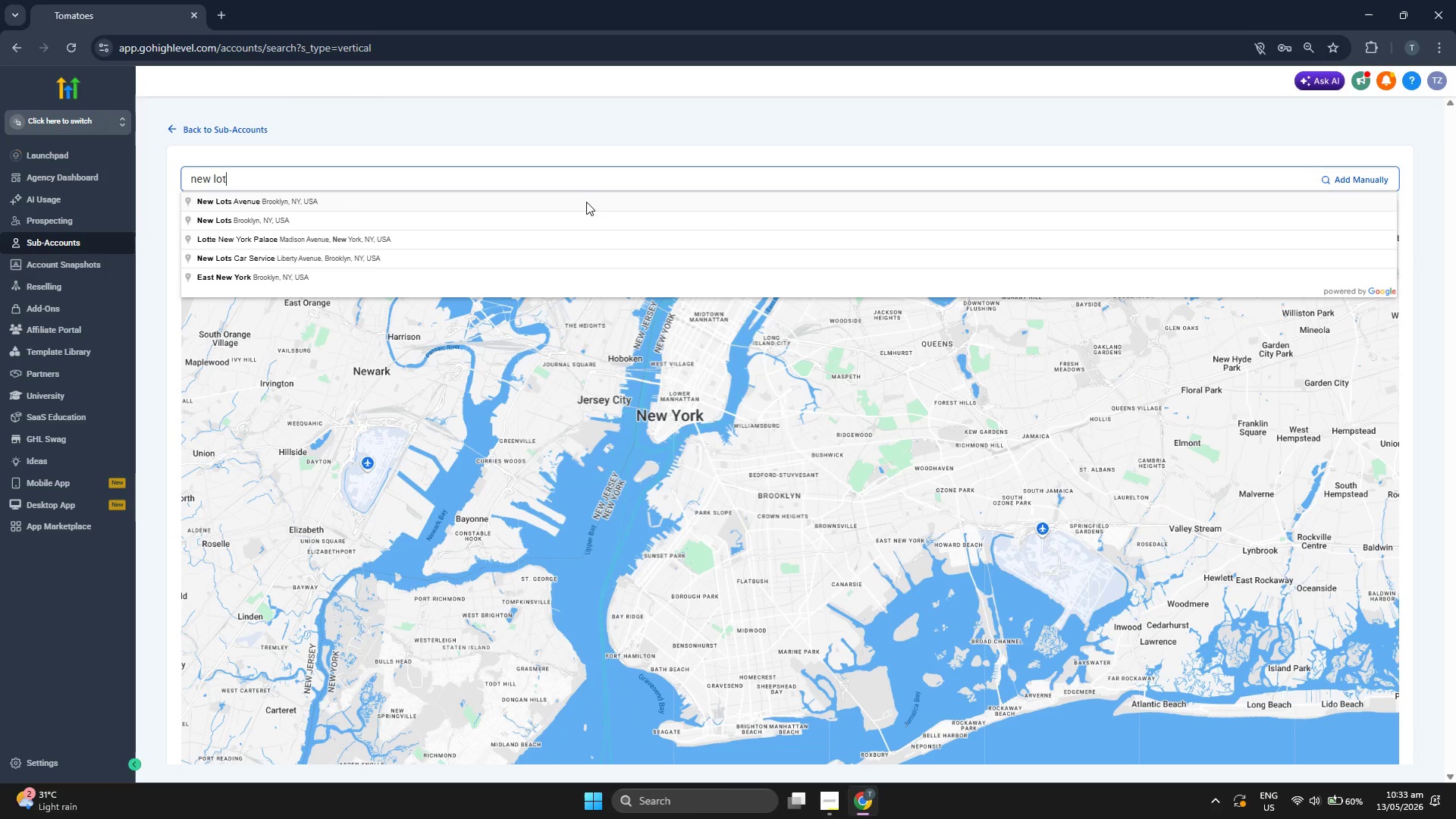 
left_click([585, 203])
 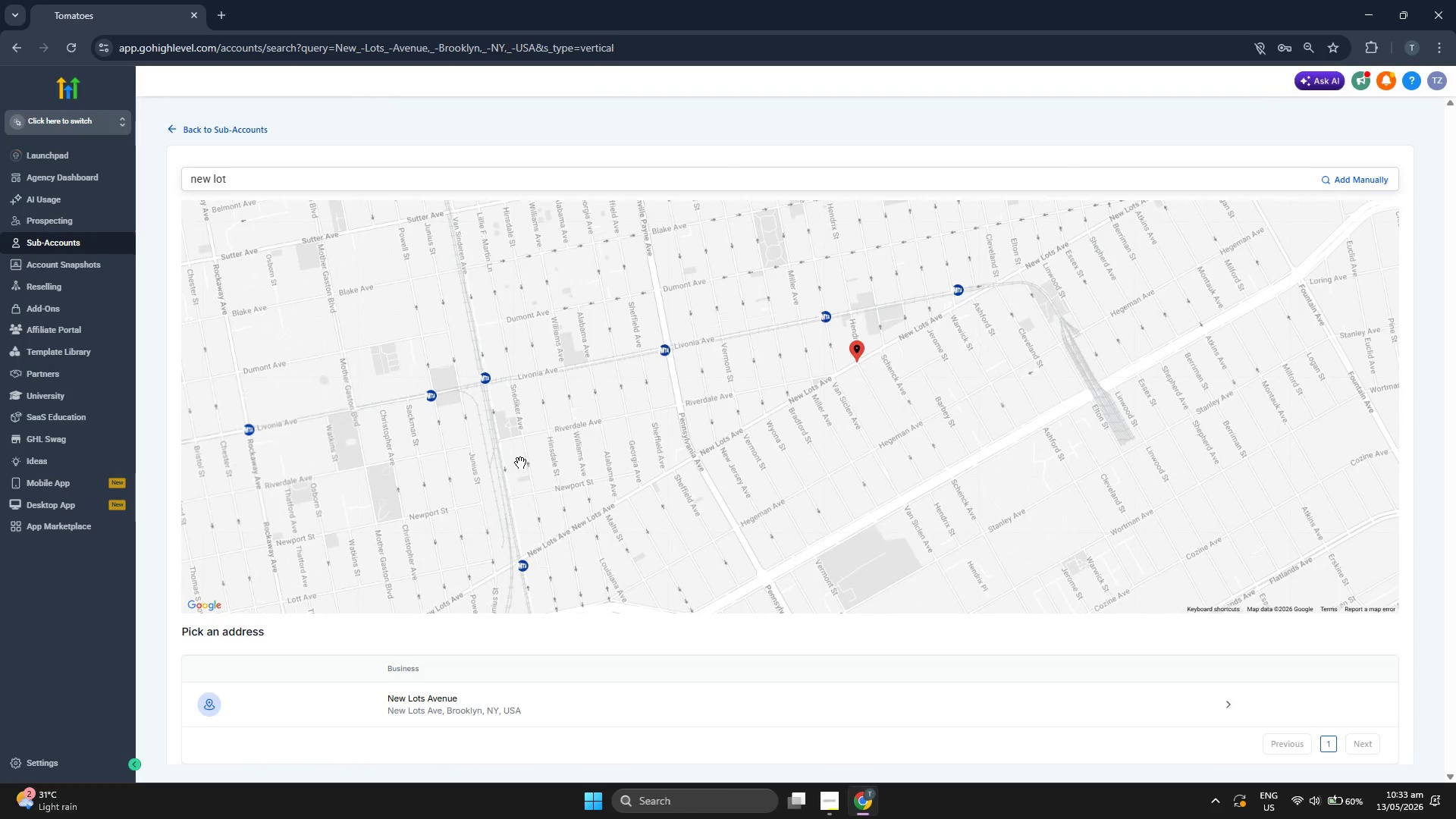 
left_click_drag(start_coordinate=[406, 455], to_coordinate=[850, 460])
 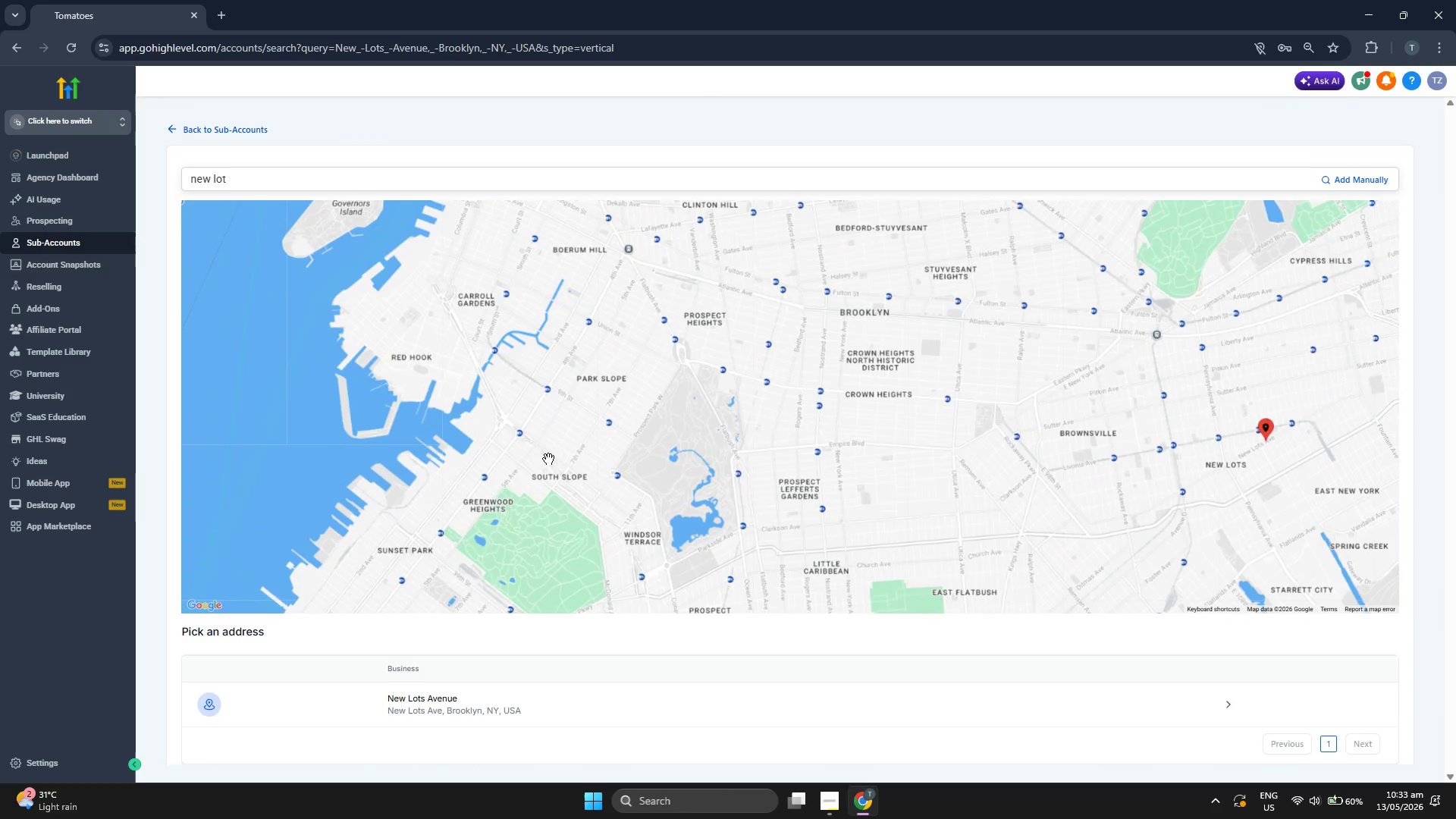 
scroll: coordinate [544, 459], scroll_direction: down, amount: 5.0
 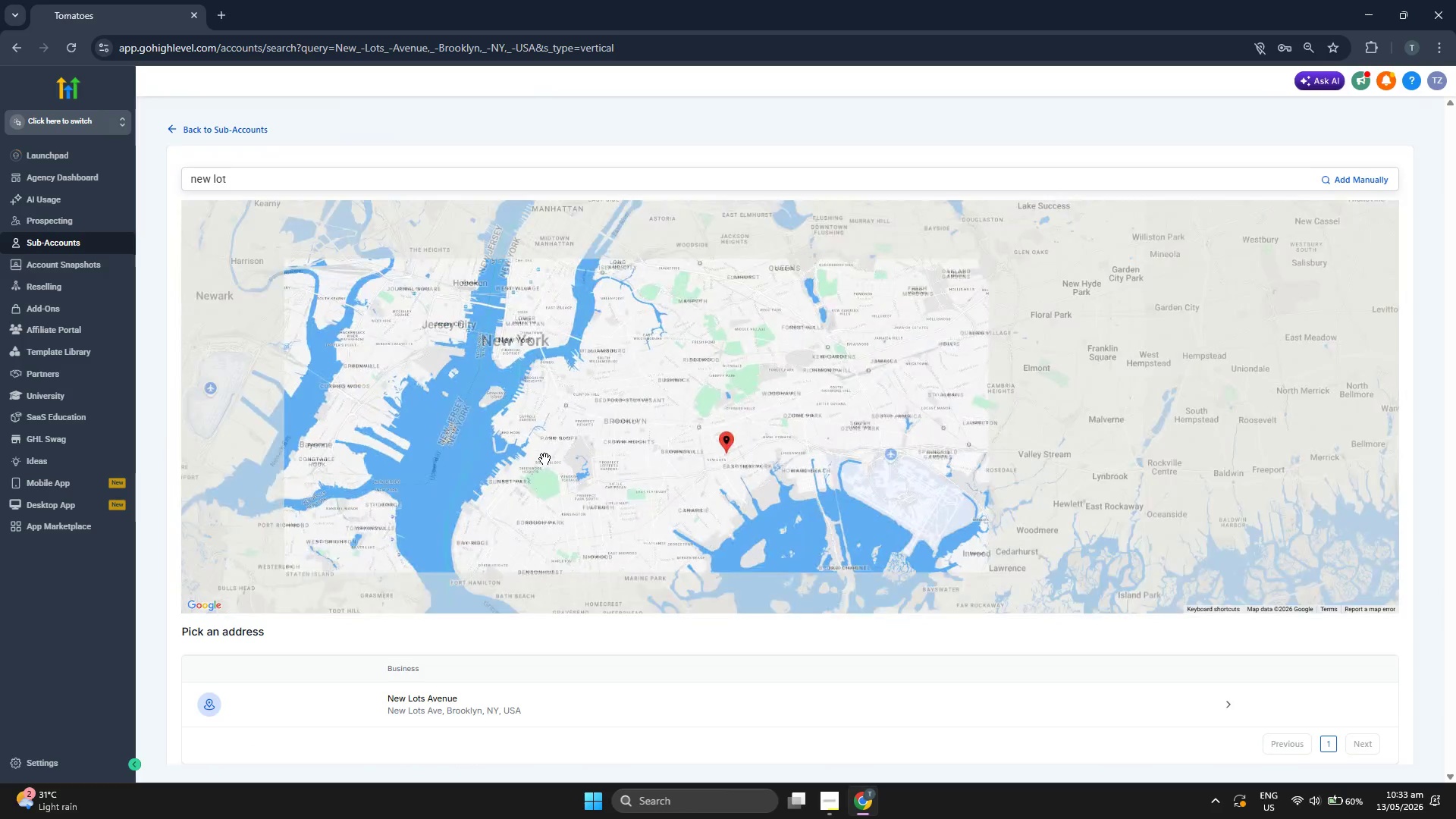 
left_click_drag(start_coordinate=[570, 504], to_coordinate=[567, 473])
 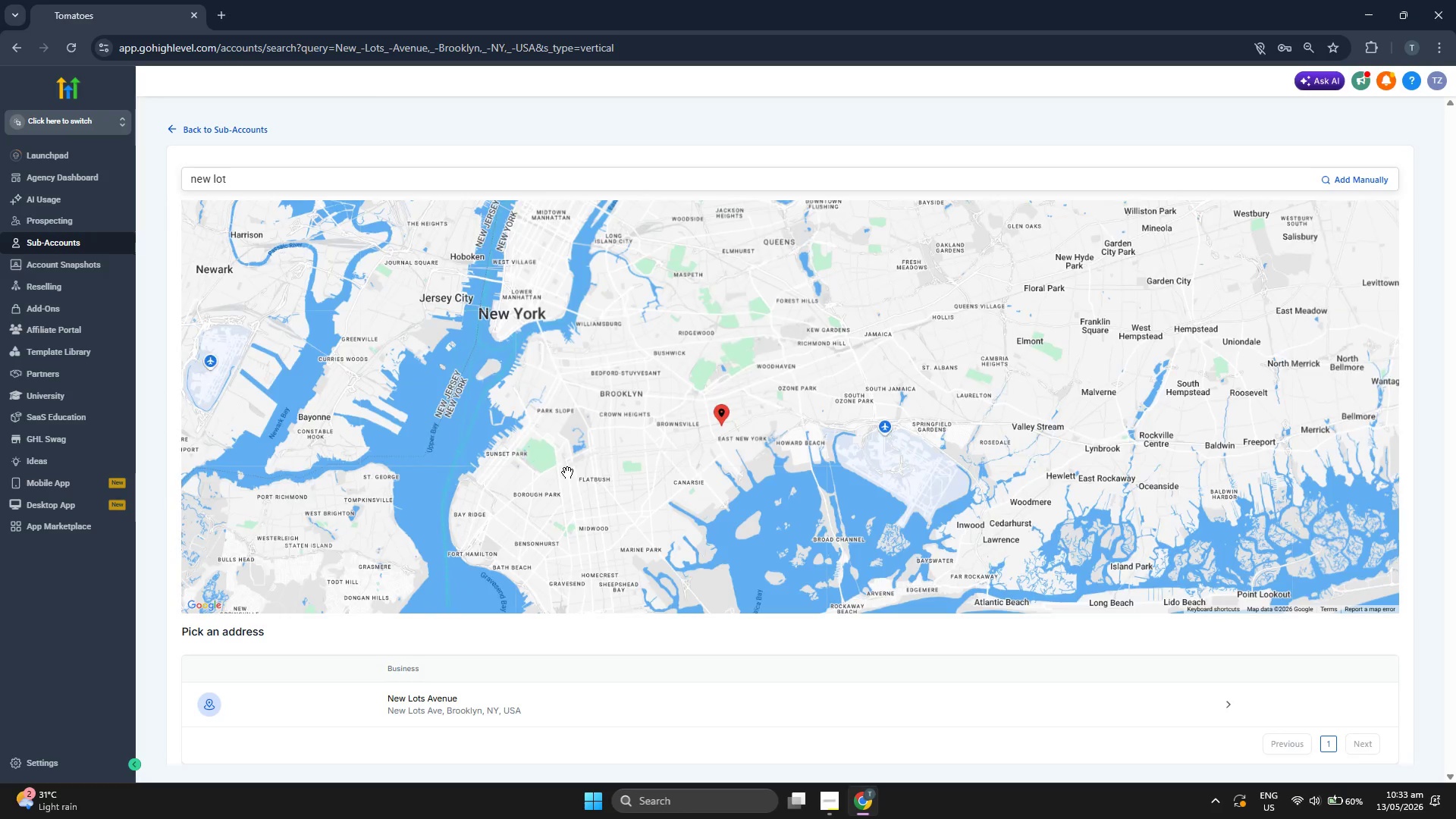 
scroll: coordinate [567, 472], scroll_direction: down, amount: 1.0
 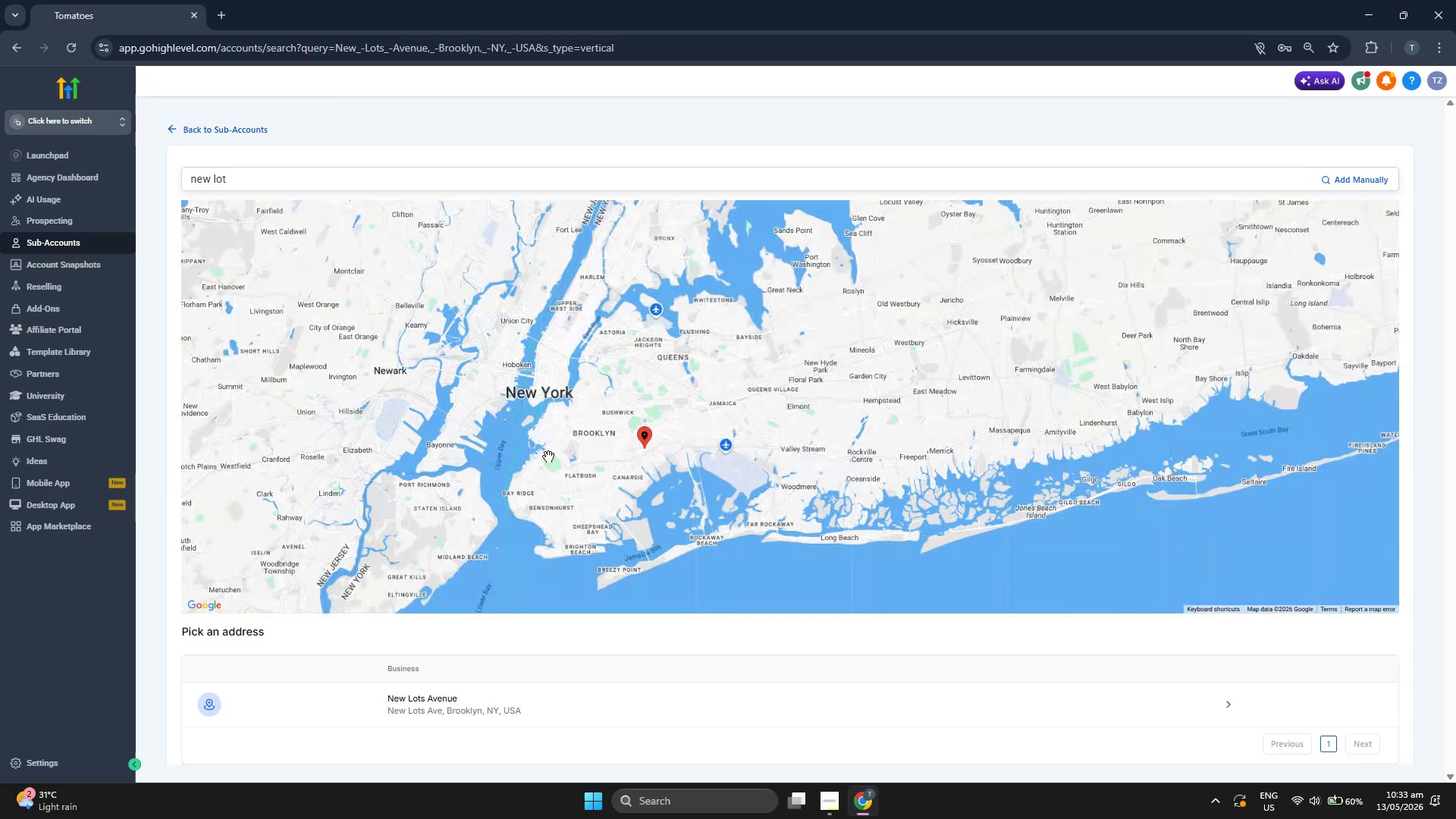 
left_click_drag(start_coordinate=[536, 447], to_coordinate=[553, 511])
 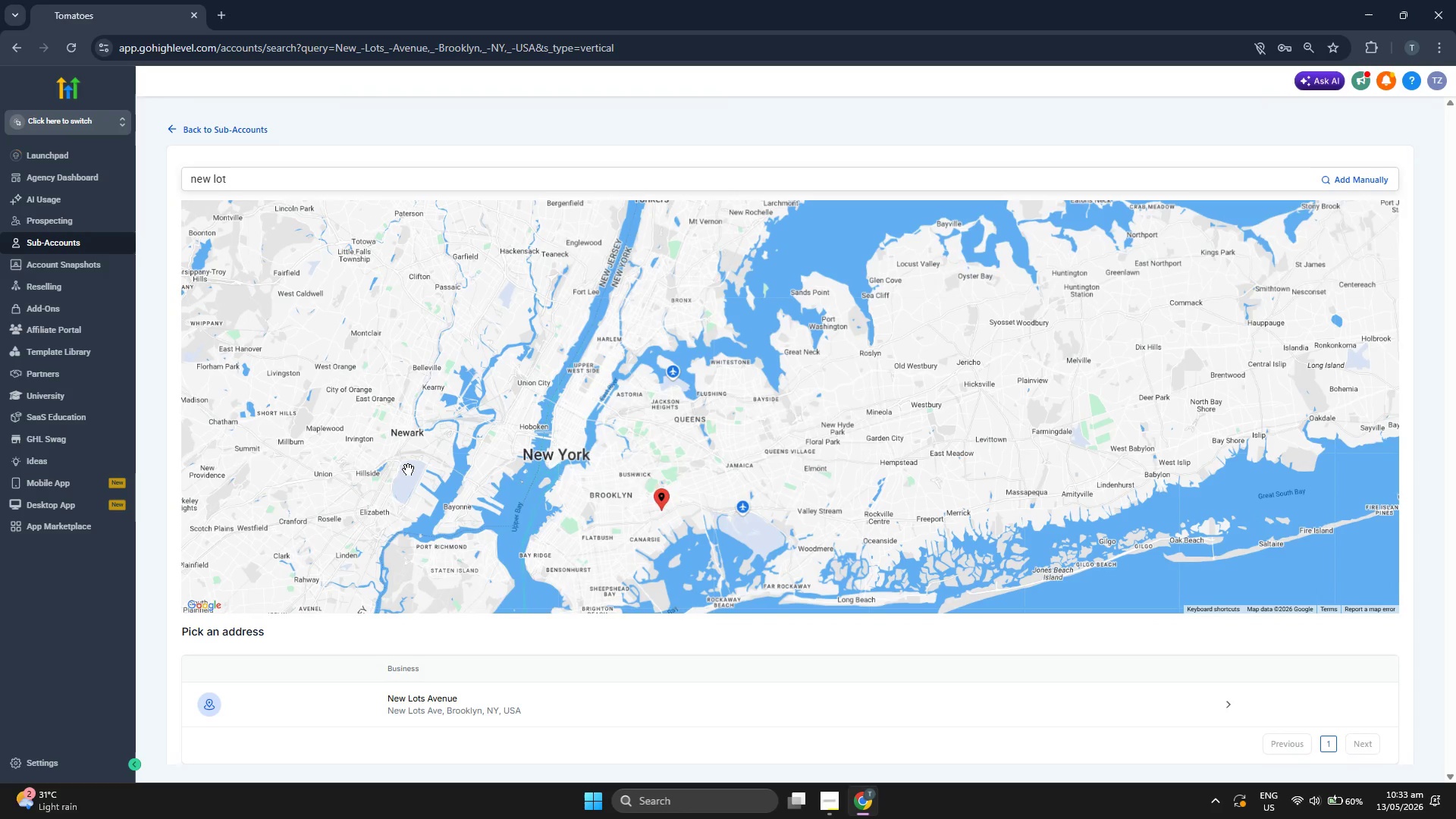 
left_click_drag(start_coordinate=[405, 469], to_coordinate=[497, 433])
 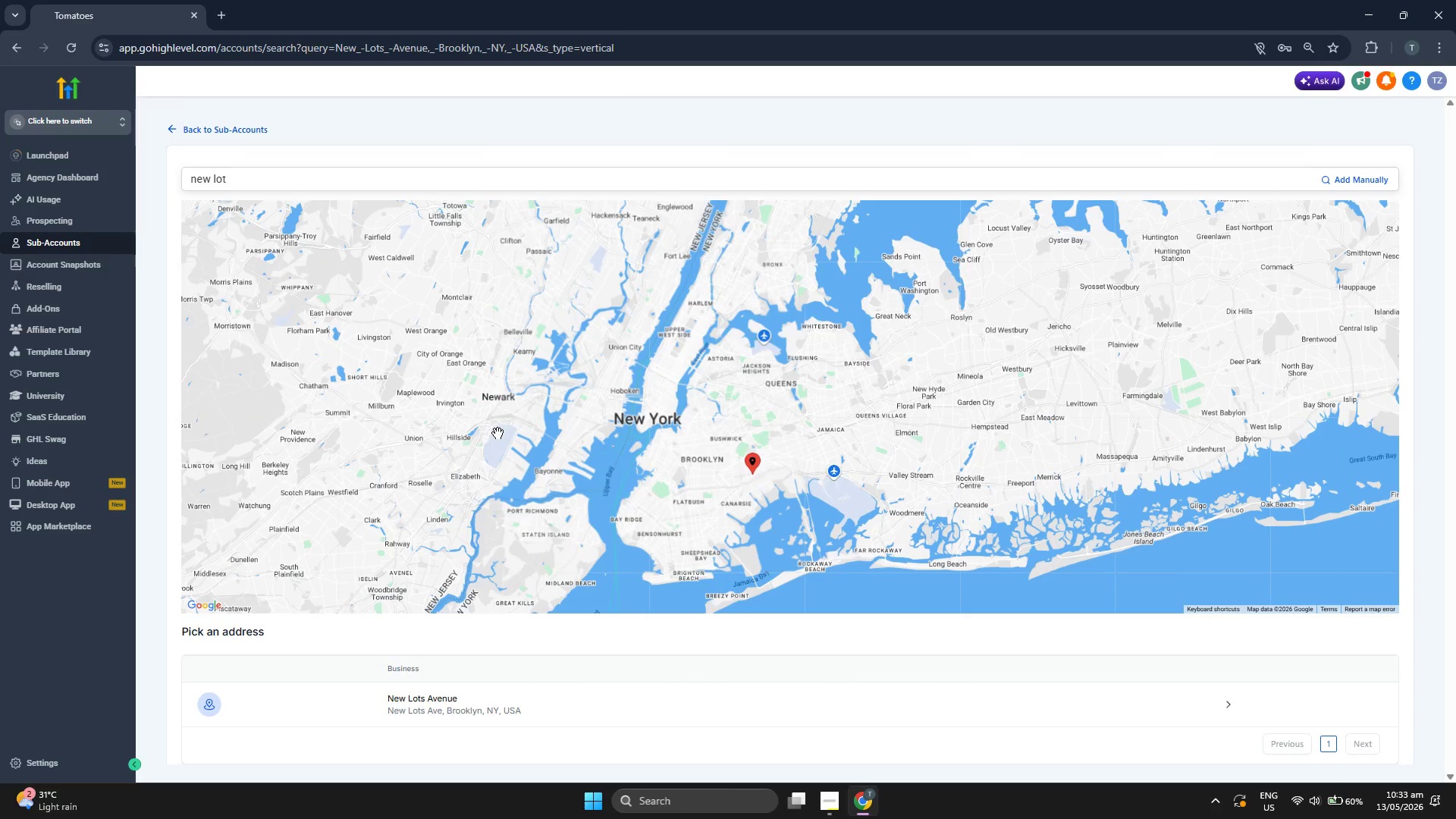 
scroll: coordinate [497, 433], scroll_direction: down, amount: 1.0
 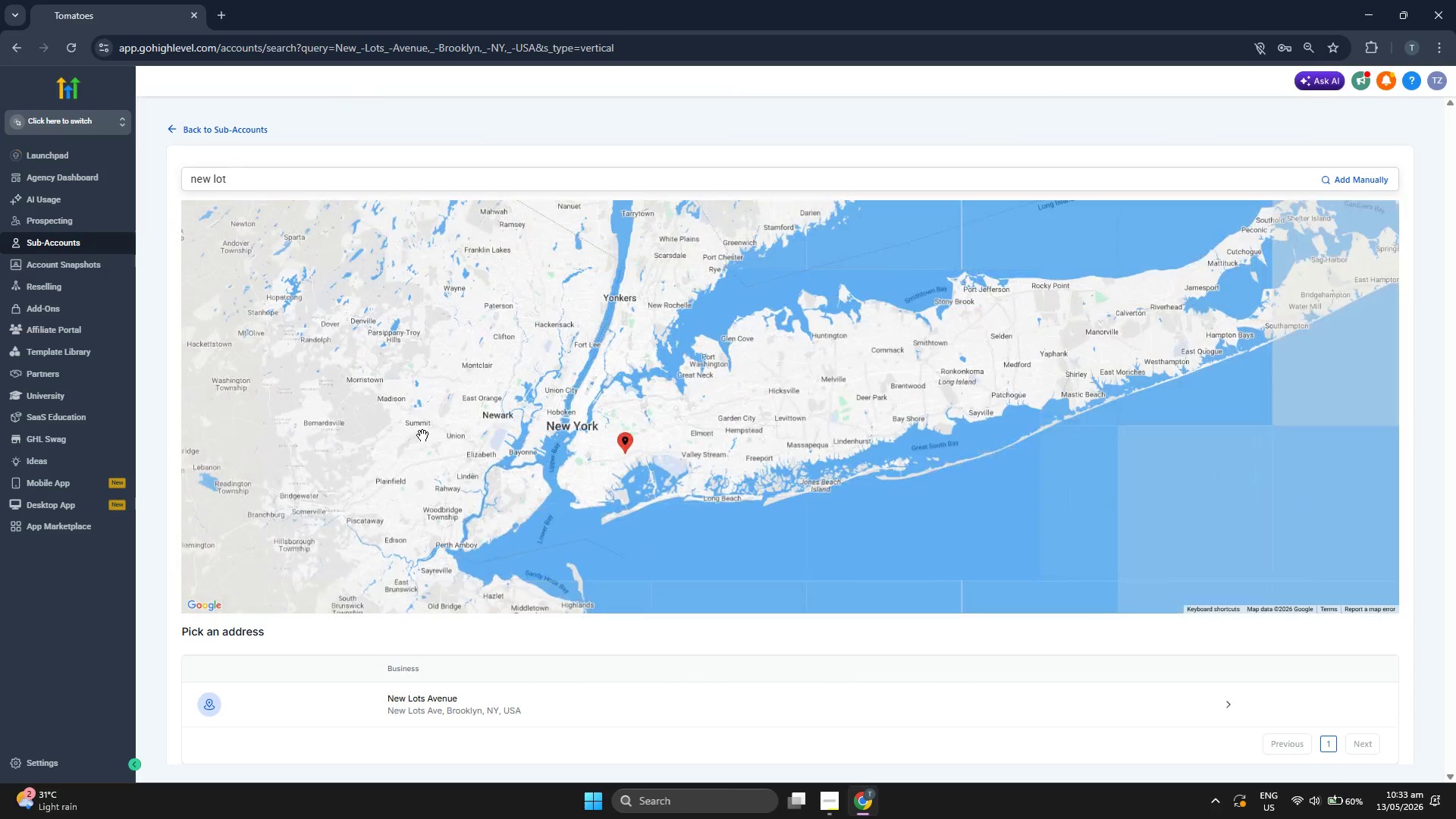 
left_click_drag(start_coordinate=[419, 435], to_coordinate=[488, 450])
 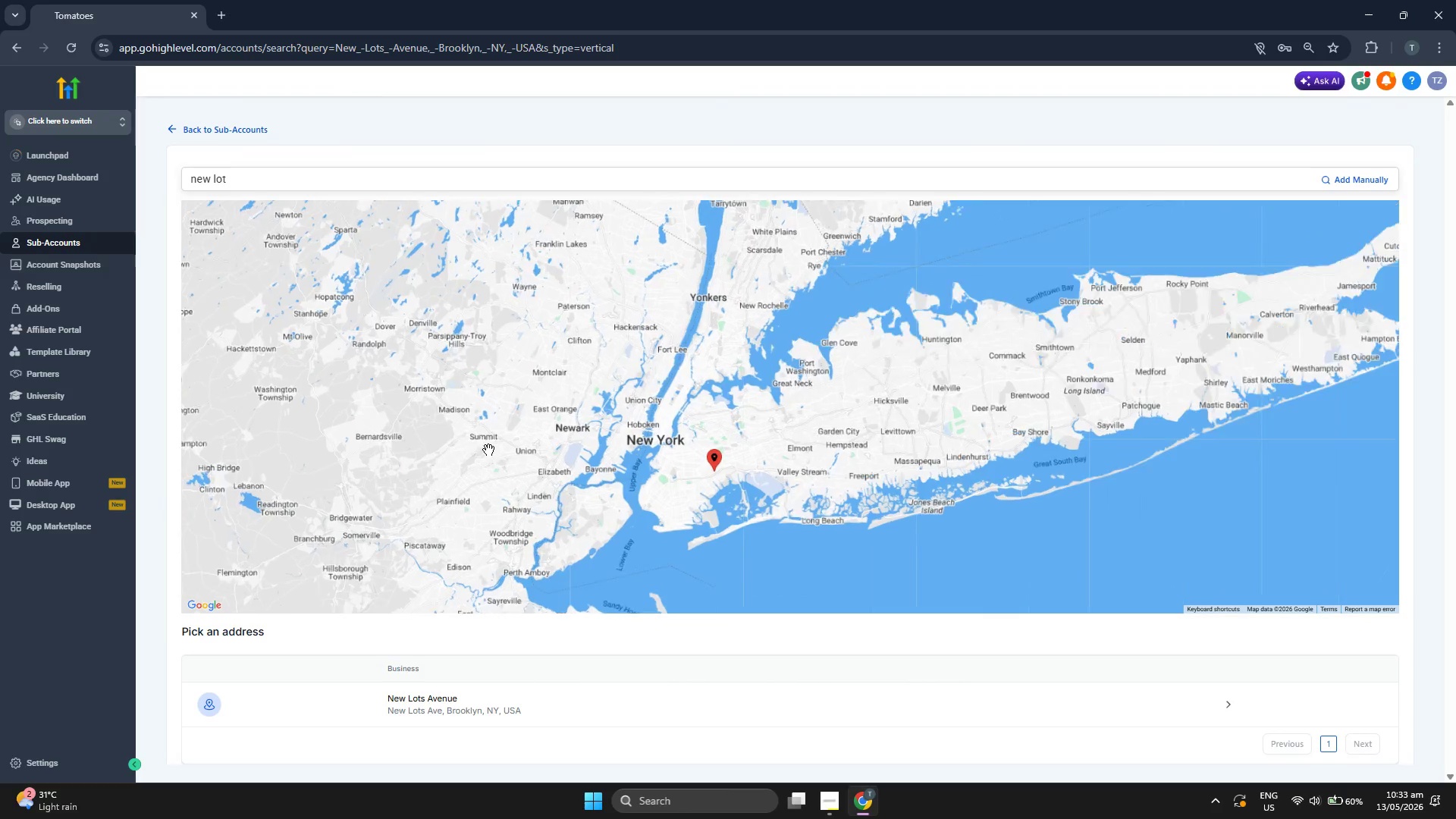 
scroll: coordinate [488, 450], scroll_direction: up, amount: 1.0
 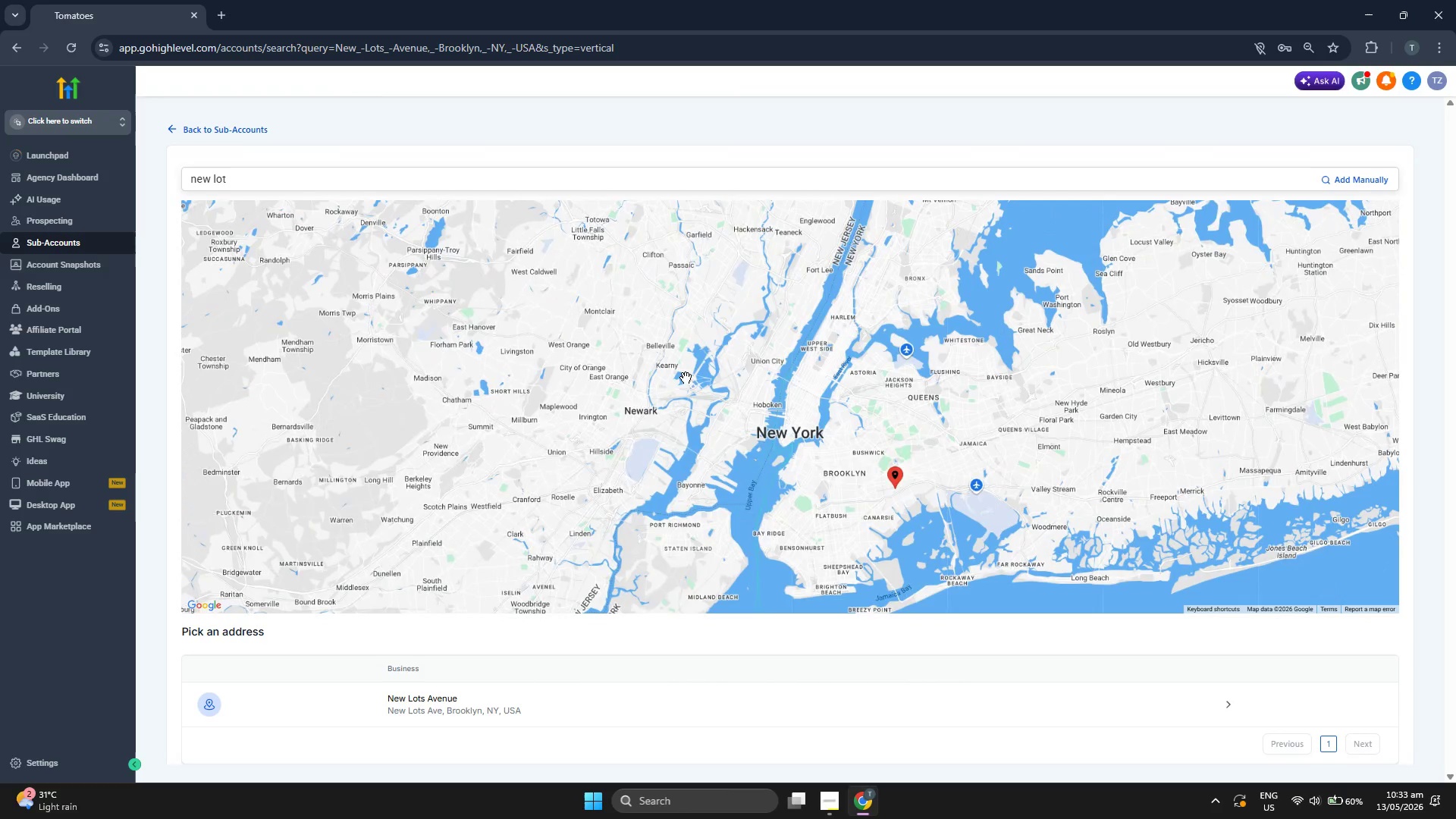 
left_click_drag(start_coordinate=[714, 395], to_coordinate=[691, 466])
 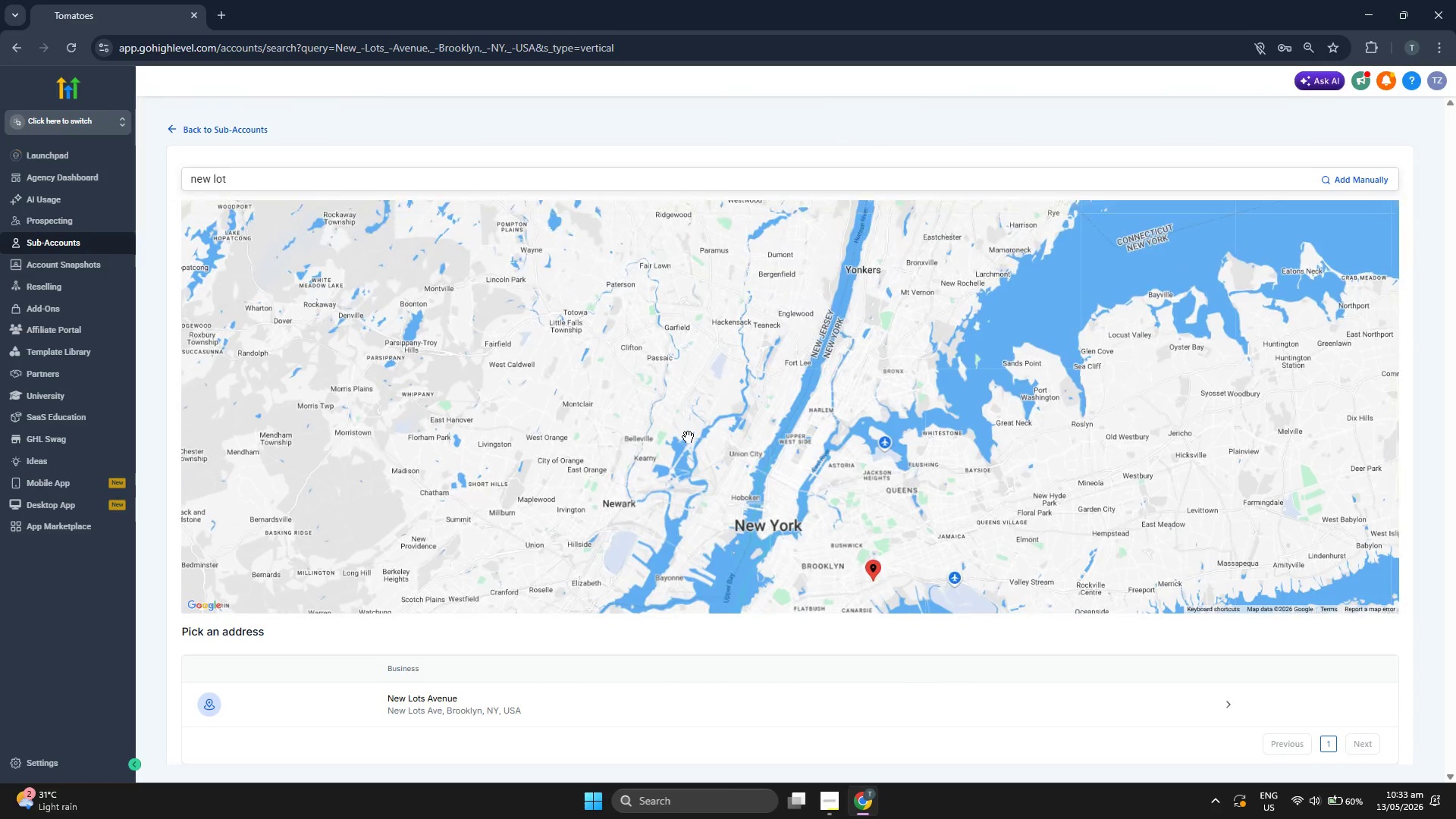 
scroll: coordinate [688, 437], scroll_direction: down, amount: 1.0
 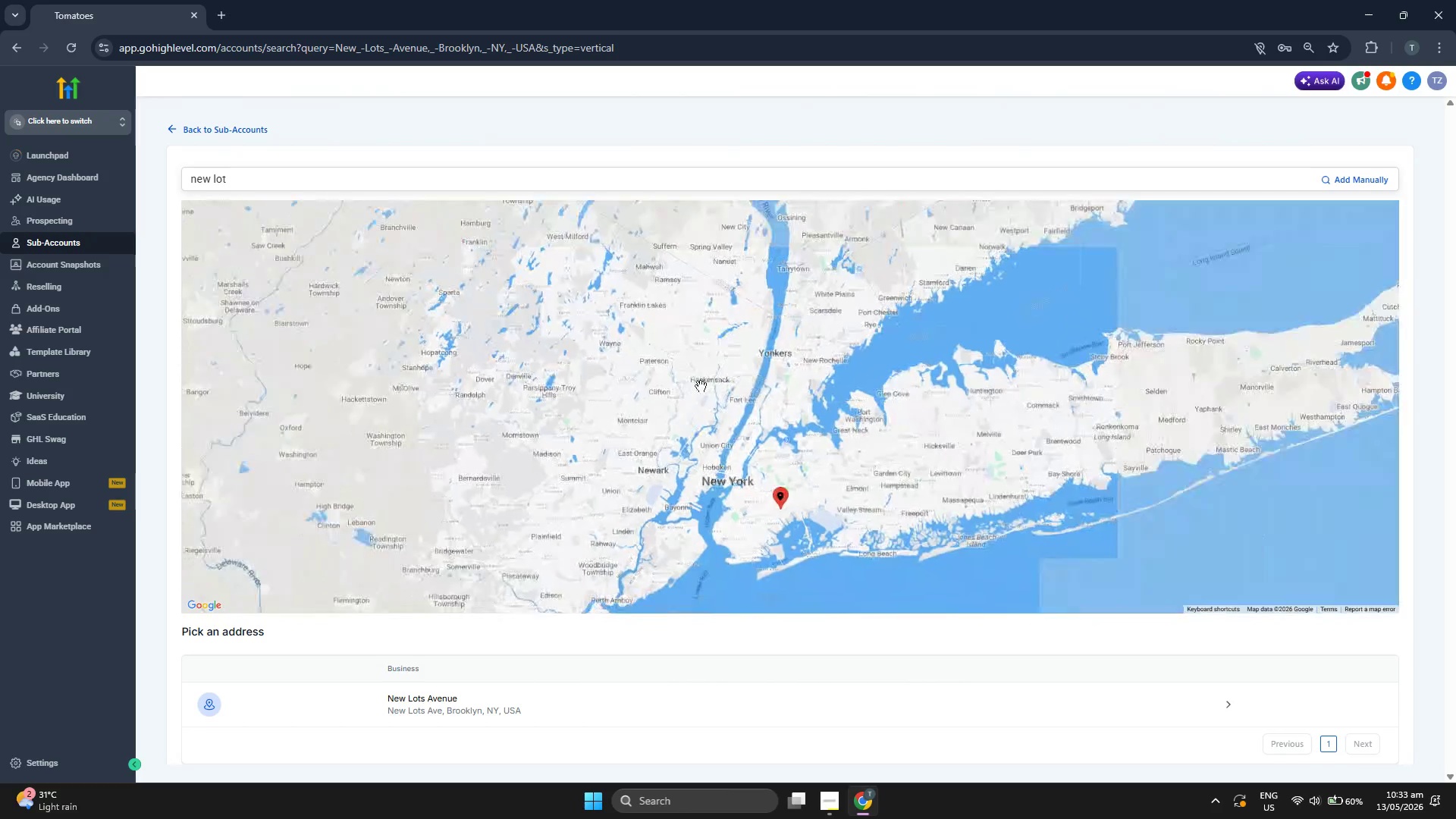 
left_click_drag(start_coordinate=[713, 379], to_coordinate=[689, 460])
 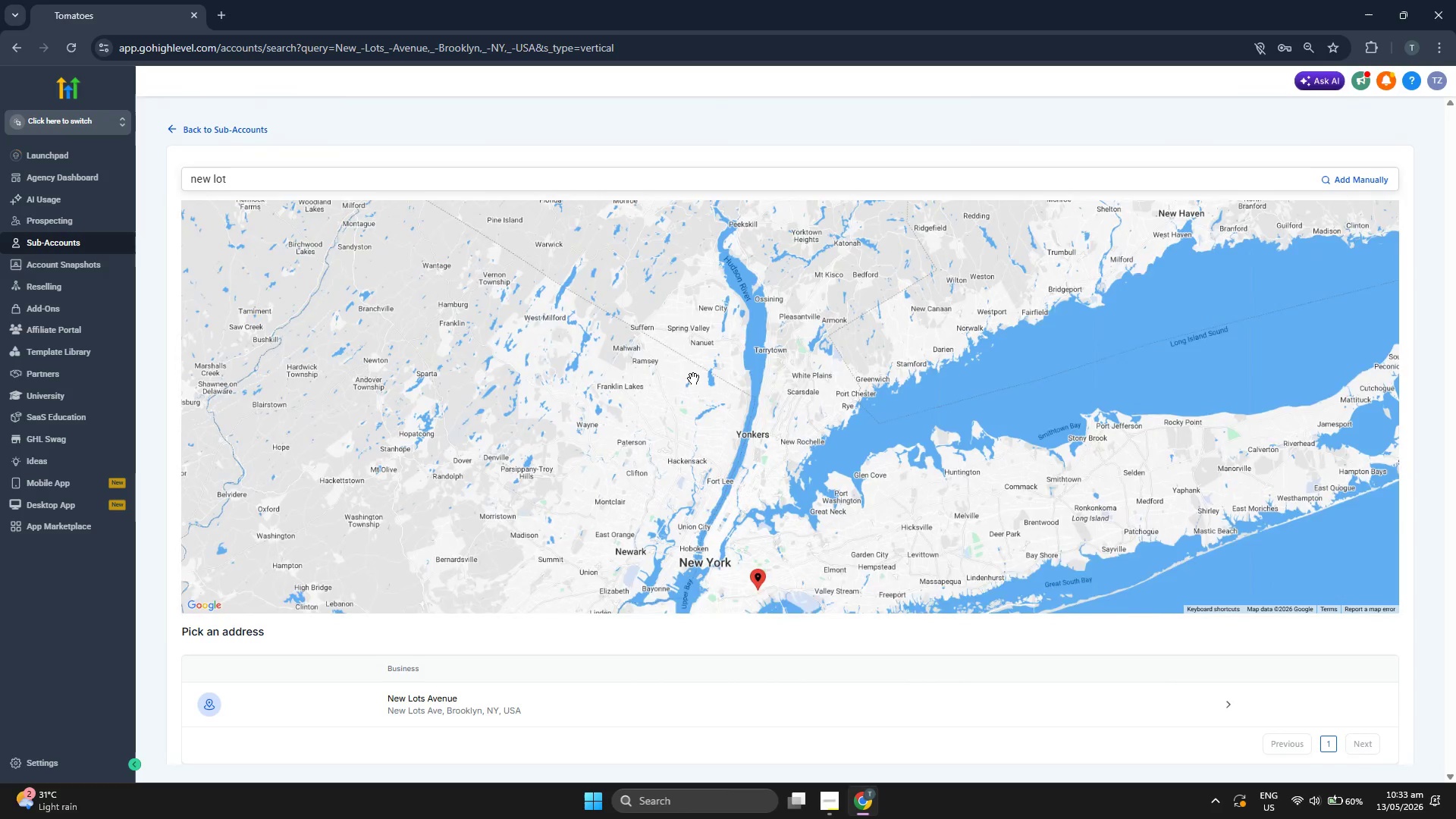 
left_click_drag(start_coordinate=[693, 377], to_coordinate=[686, 442])
 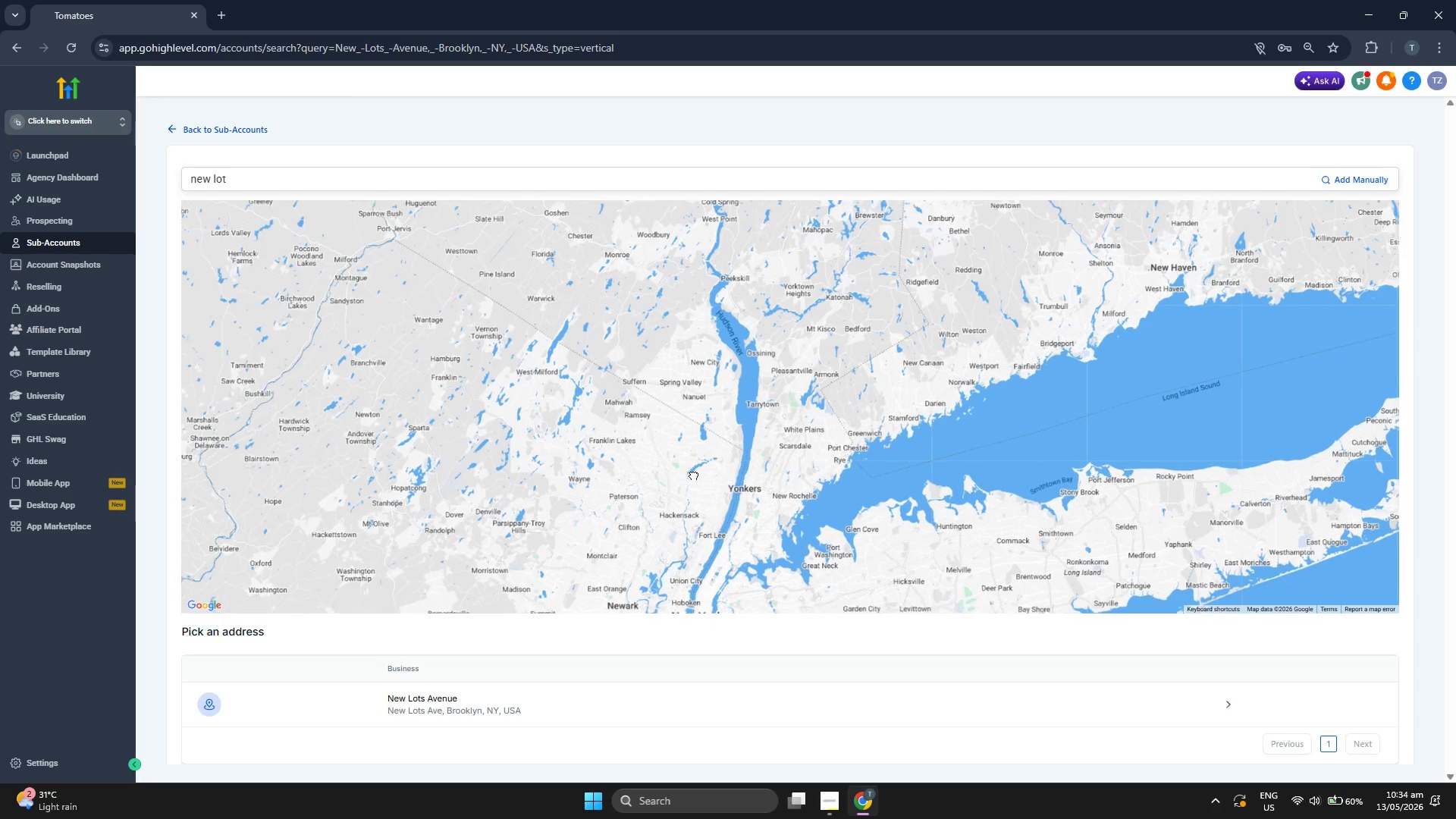 
left_click_drag(start_coordinate=[697, 493], to_coordinate=[689, 414])
 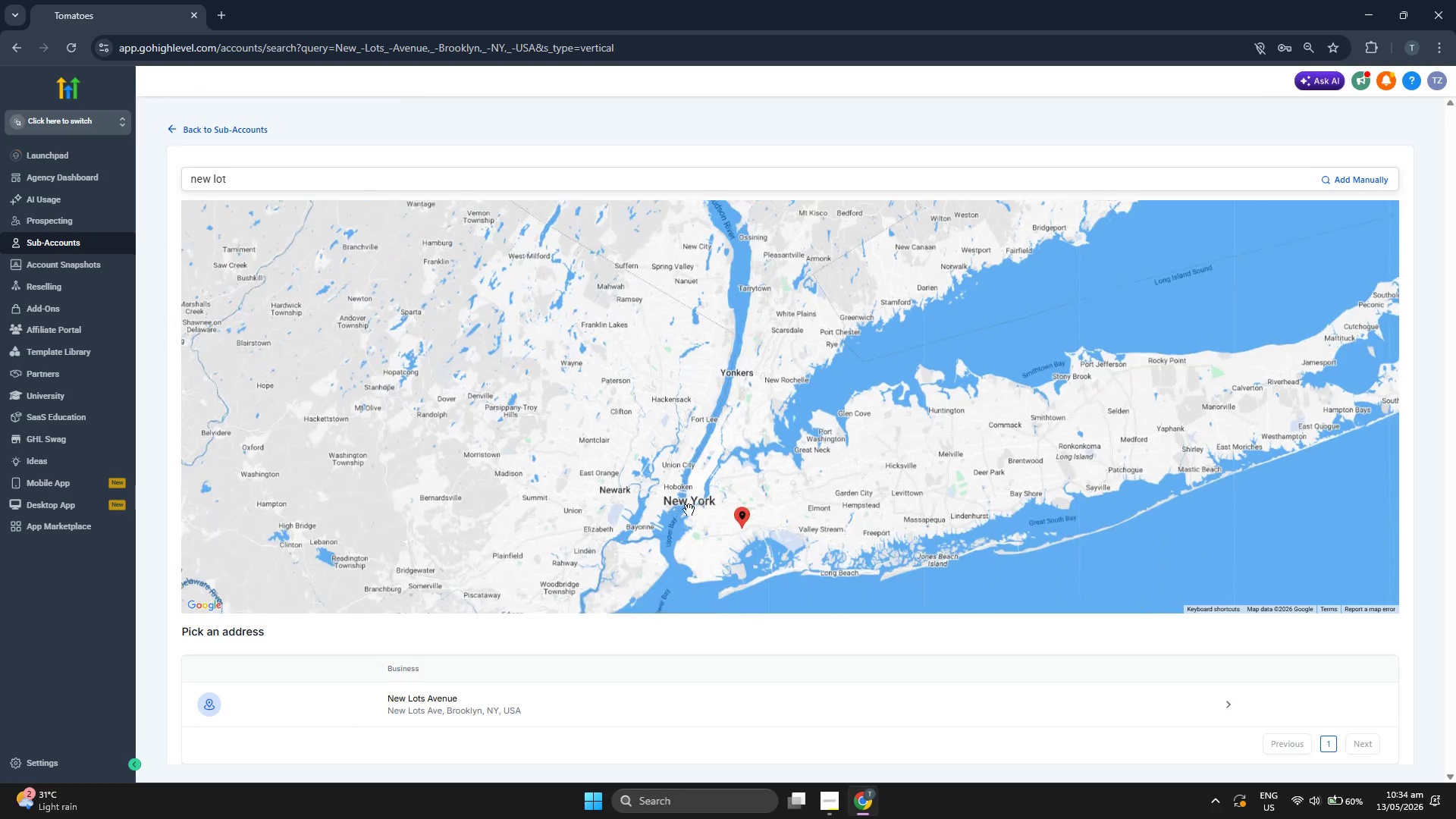 
left_click_drag(start_coordinate=[686, 522], to_coordinate=[677, 478])
 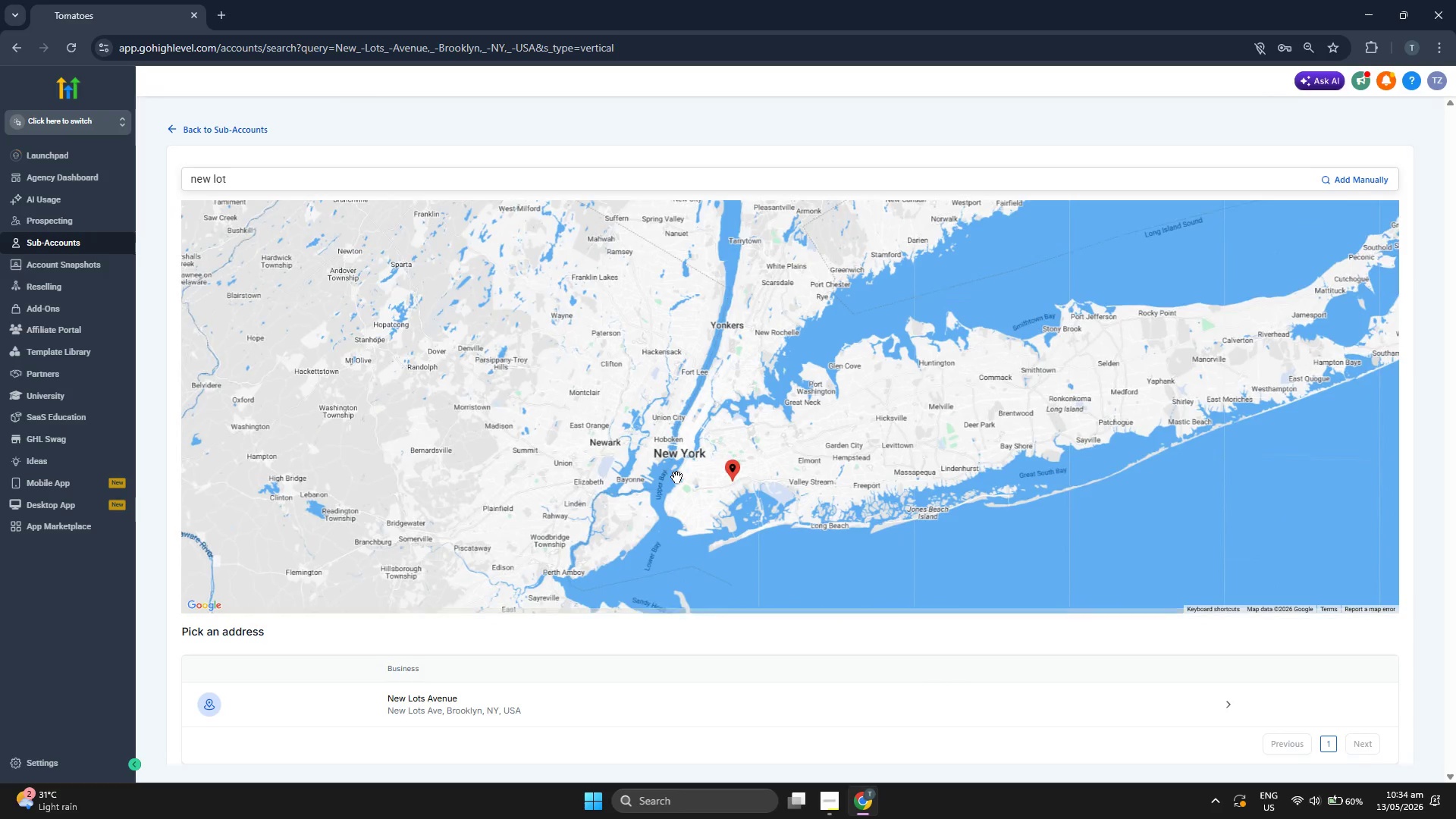 
scroll: coordinate [695, 509], scroll_direction: up, amount: 2.0
 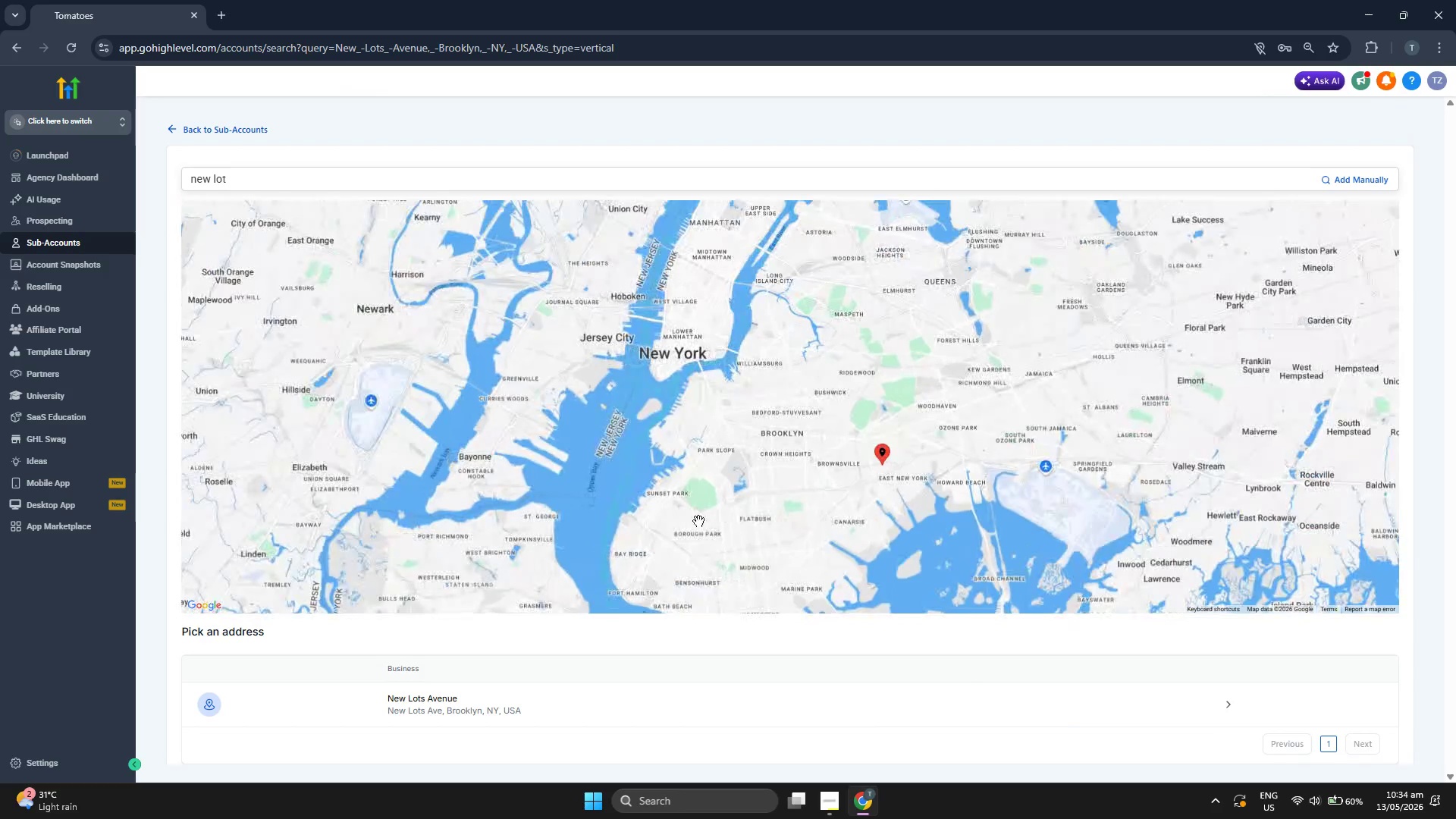 
left_click_drag(start_coordinate=[701, 539], to_coordinate=[677, 433])
 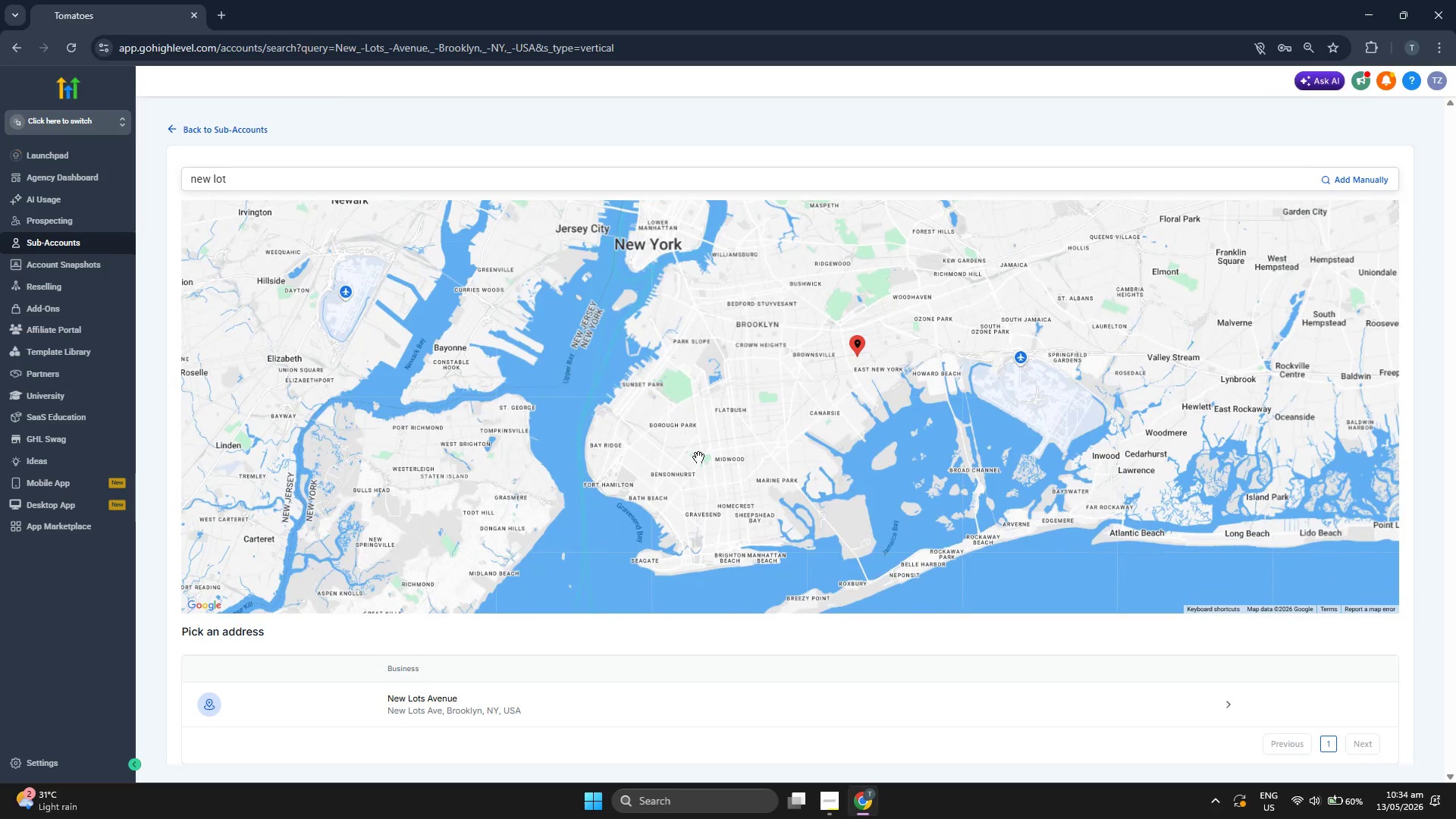 
left_click_drag(start_coordinate=[704, 467], to_coordinate=[695, 413])
 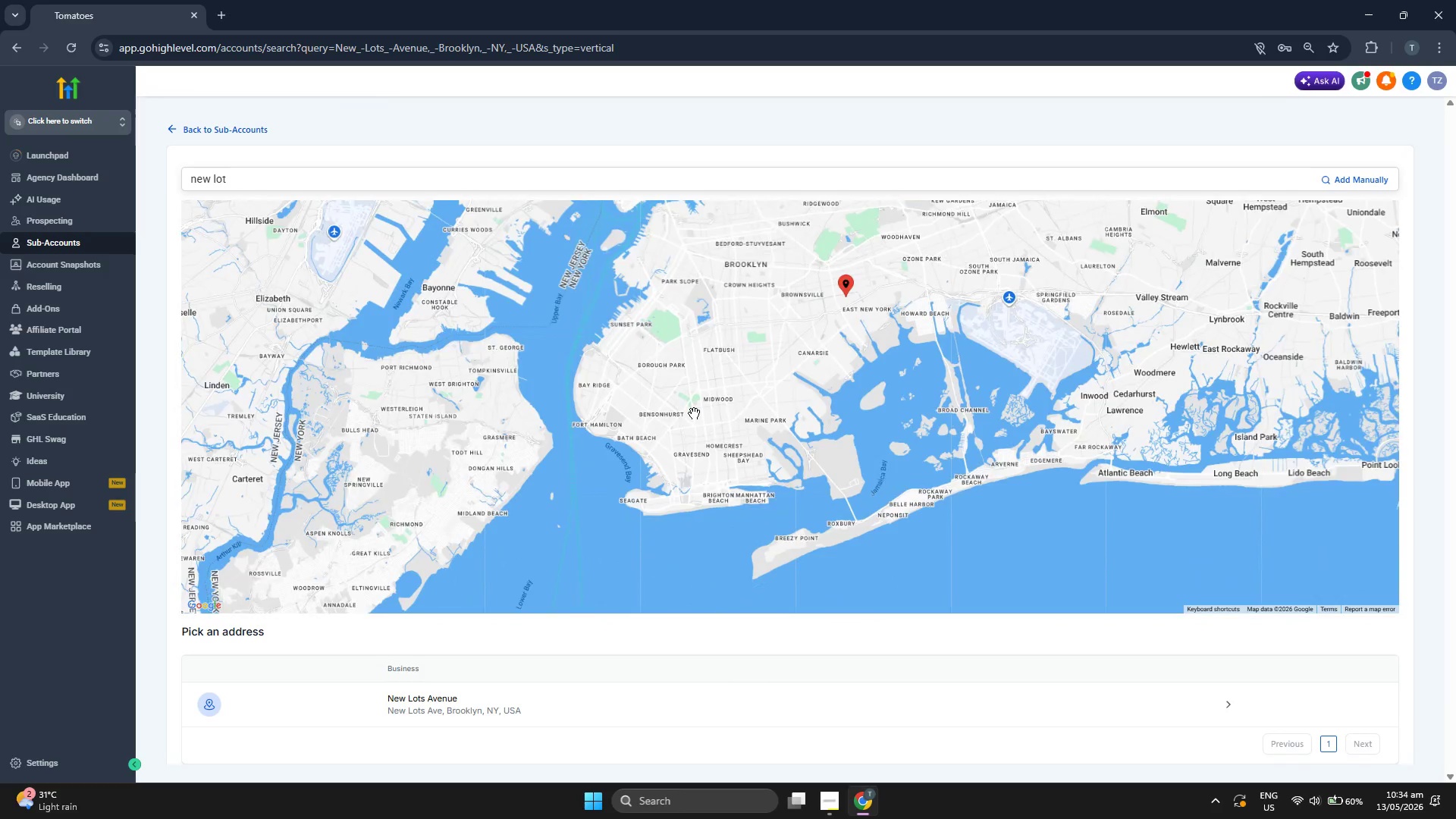 
scroll: coordinate [694, 413], scroll_direction: down, amount: 1.0
 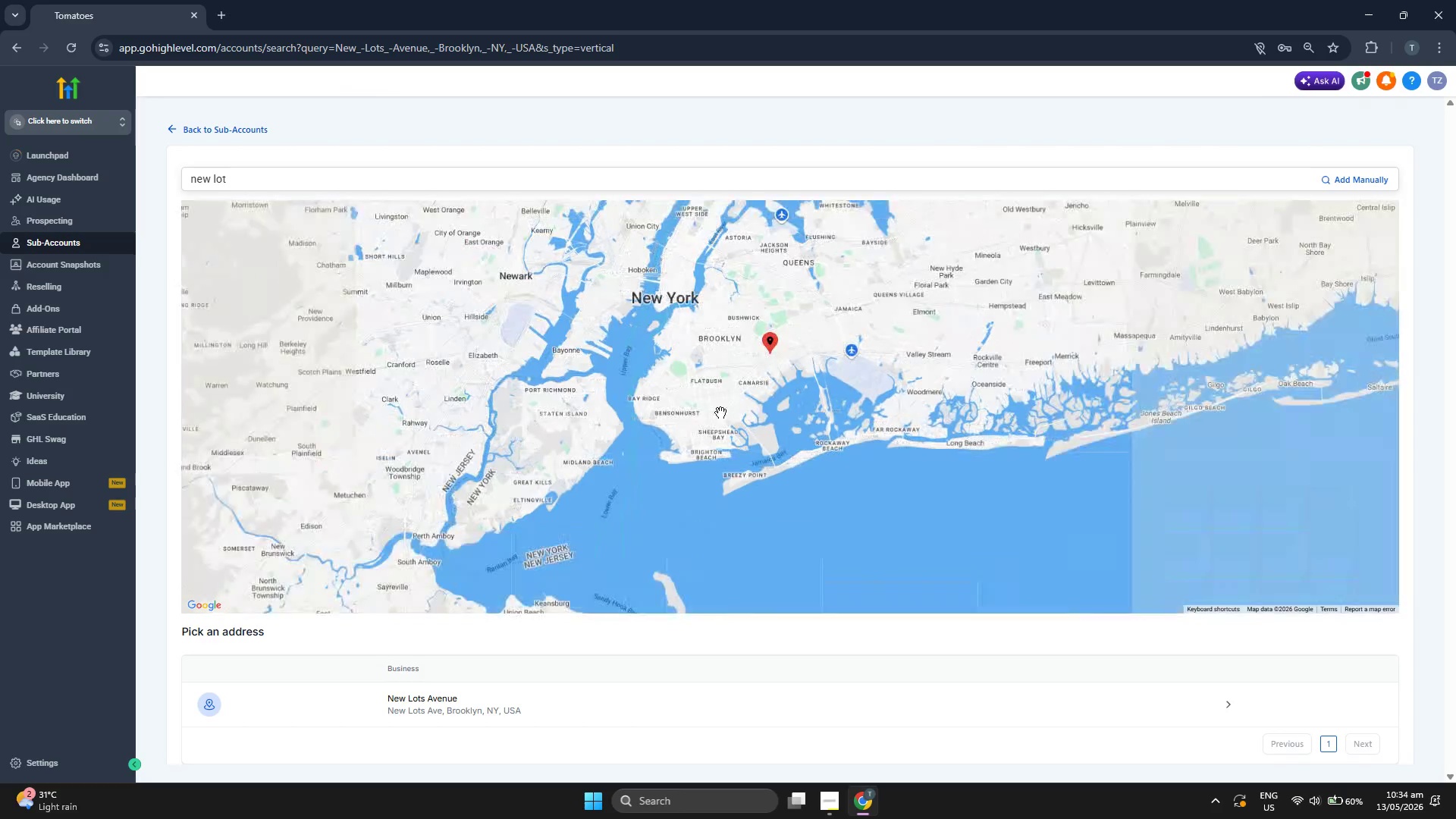 
left_click_drag(start_coordinate=[799, 405], to_coordinate=[713, 475])
 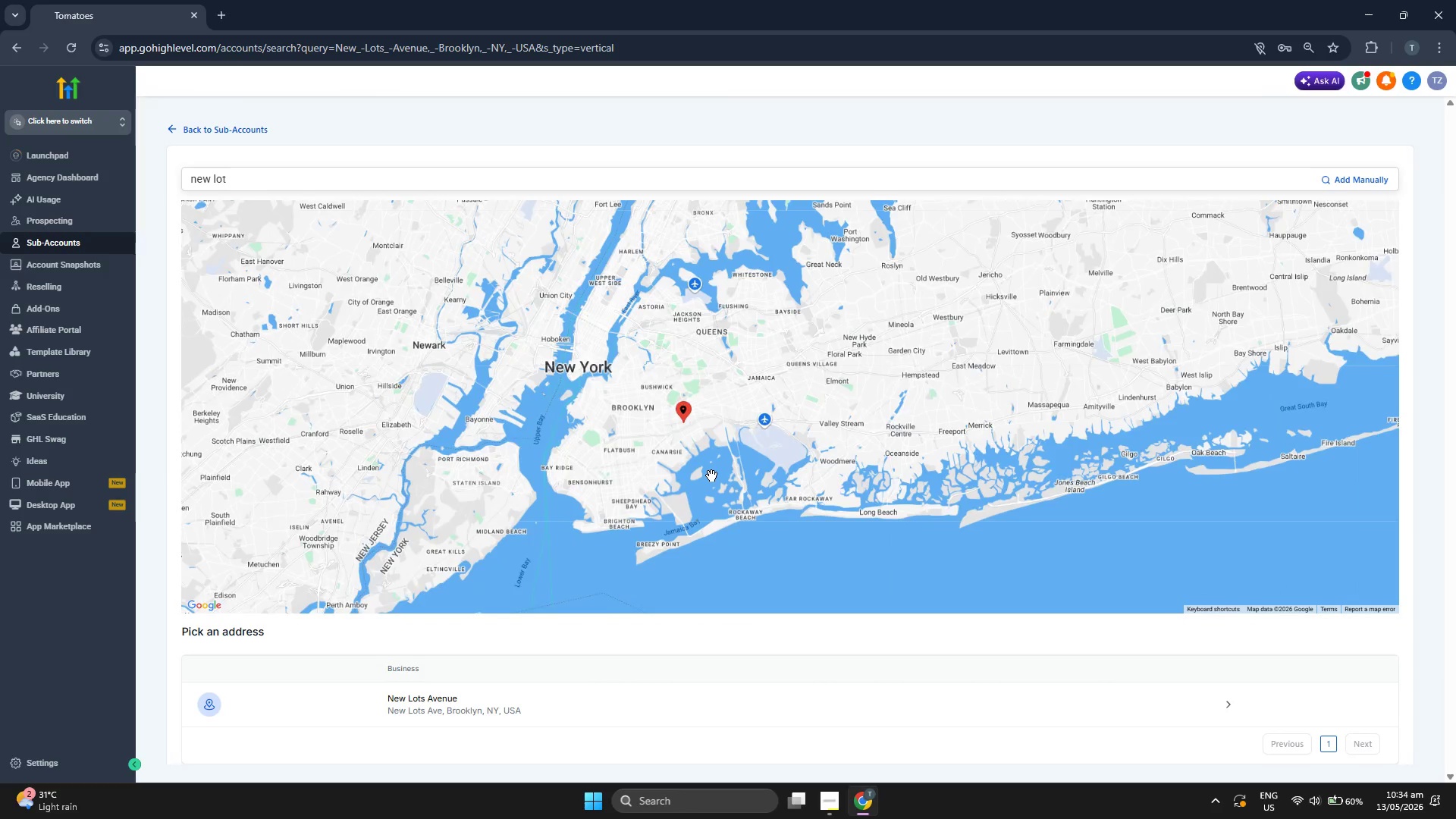 
scroll: coordinate [711, 475], scroll_direction: down, amount: 1.0
 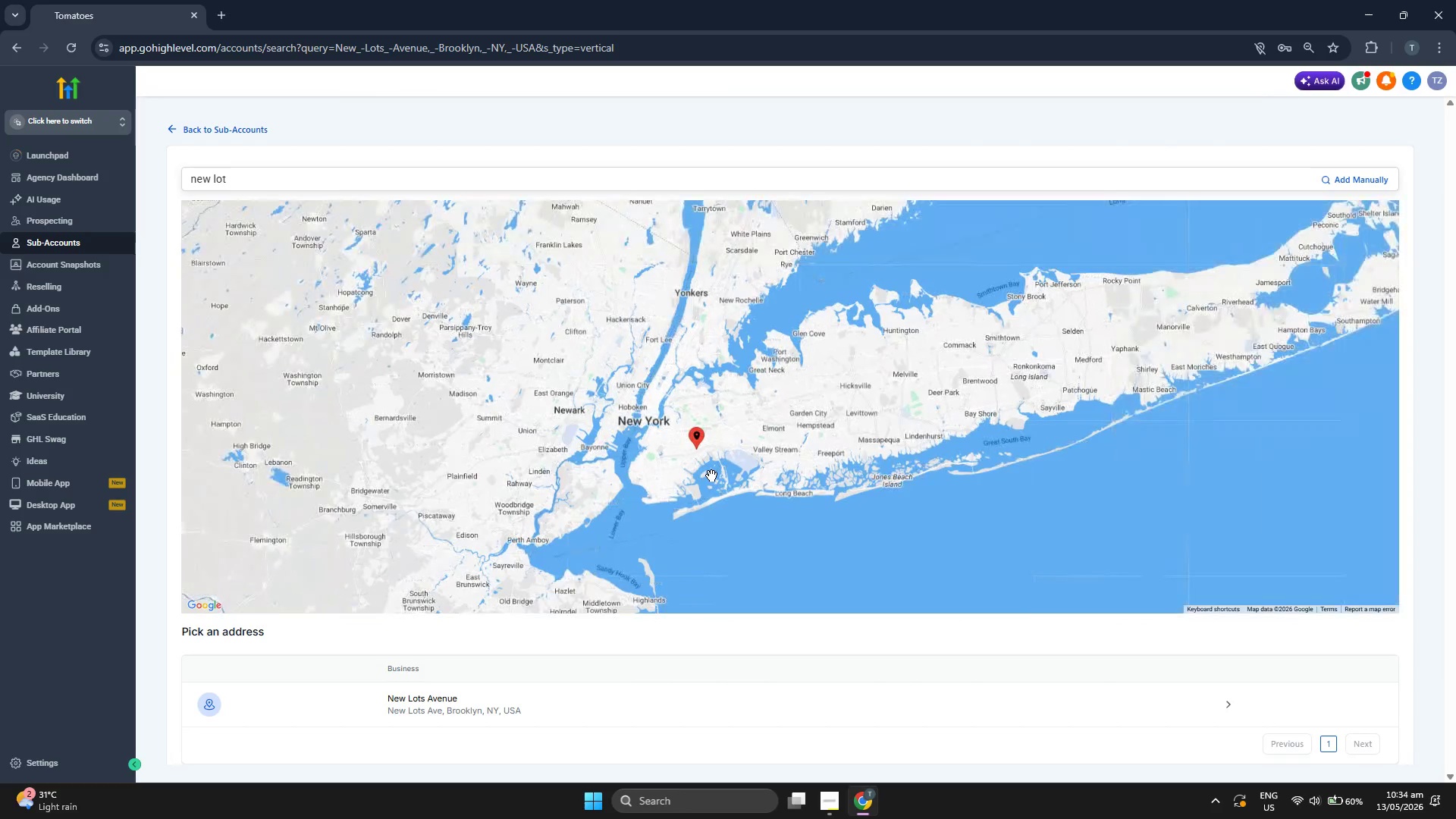 
left_click_drag(start_coordinate=[692, 473], to_coordinate=[623, 522])
 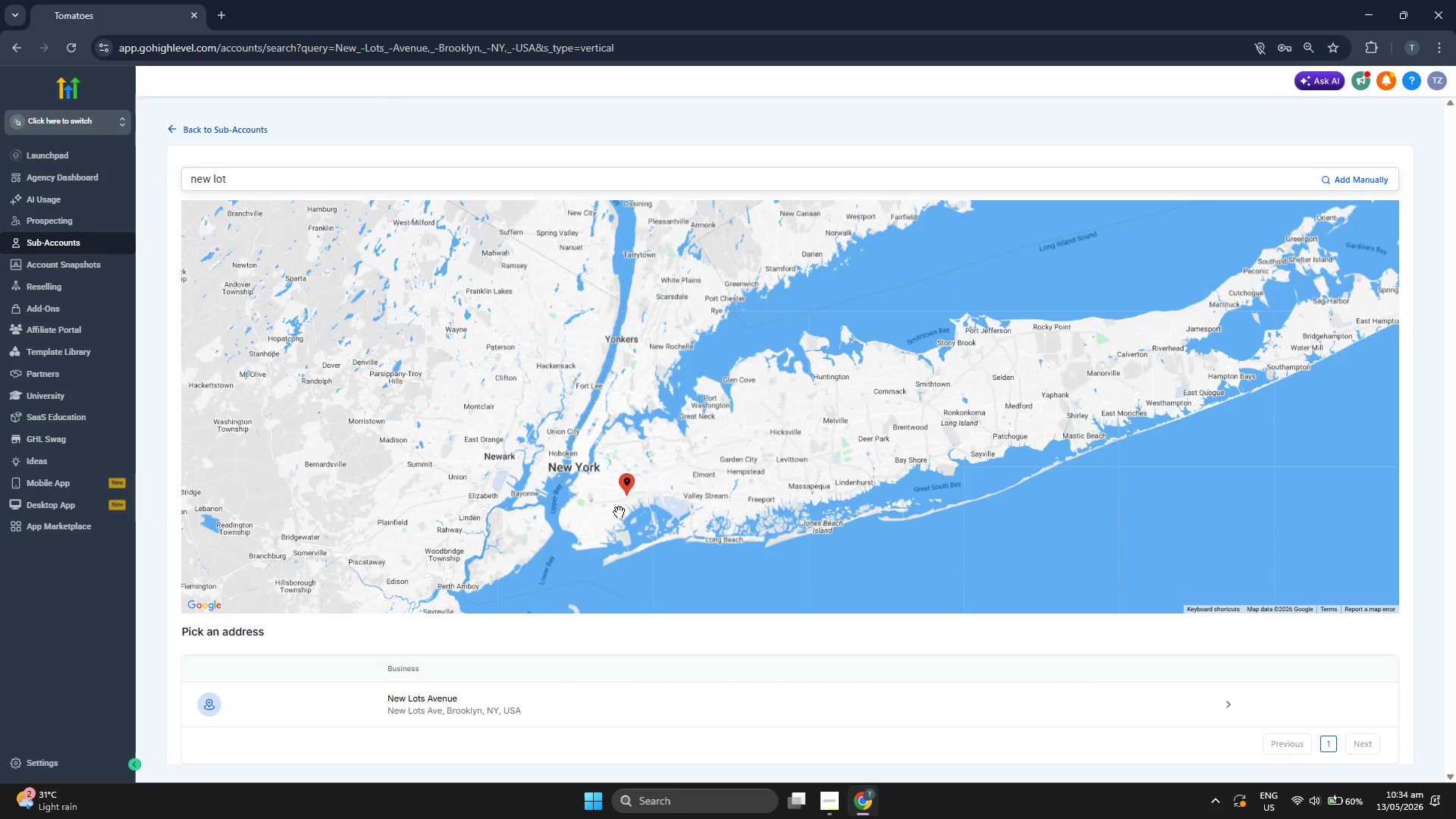 
scroll: coordinate [619, 512], scroll_direction: down, amount: 1.0
 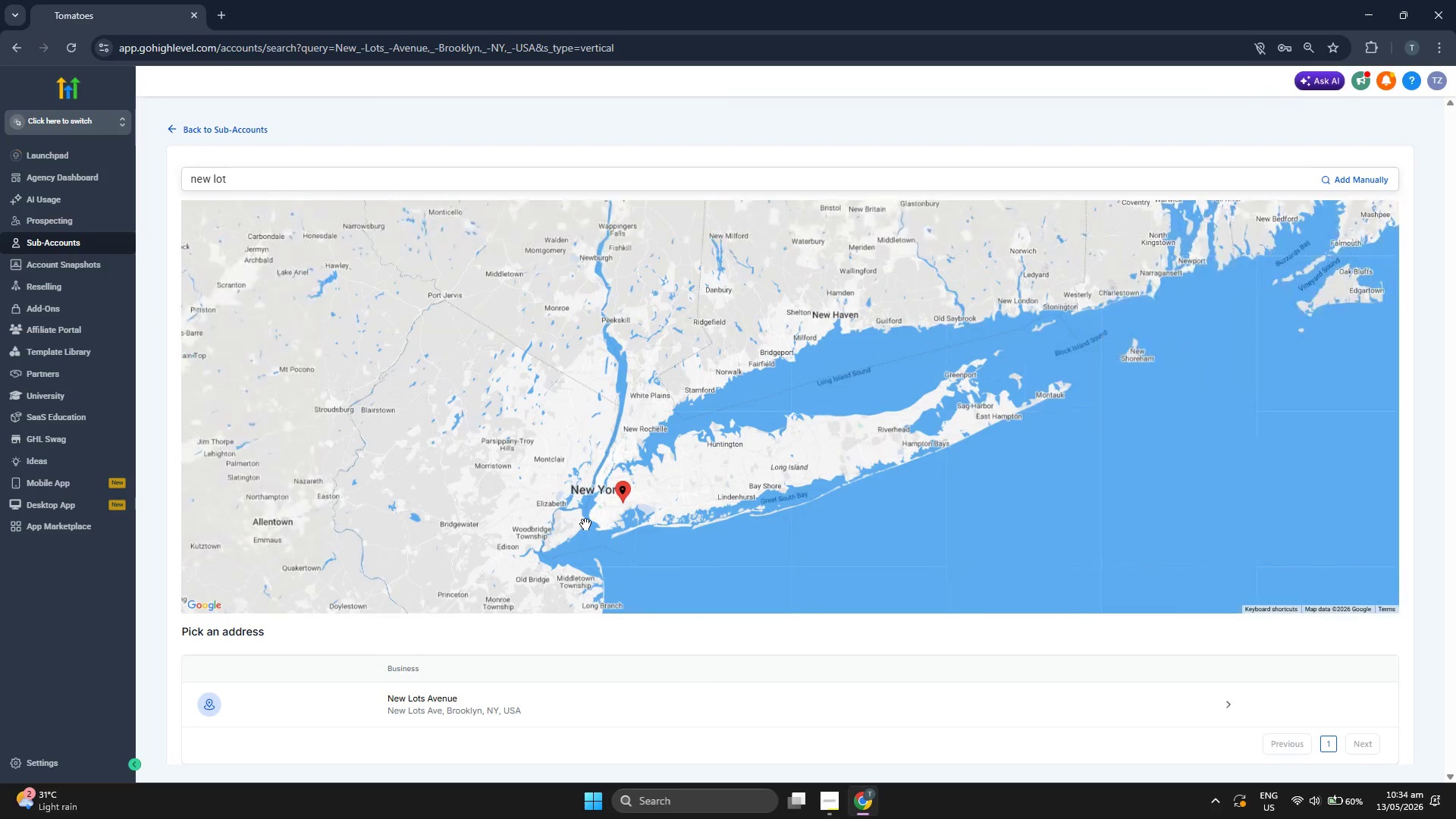 
left_click_drag(start_coordinate=[576, 523], to_coordinate=[685, 476])
 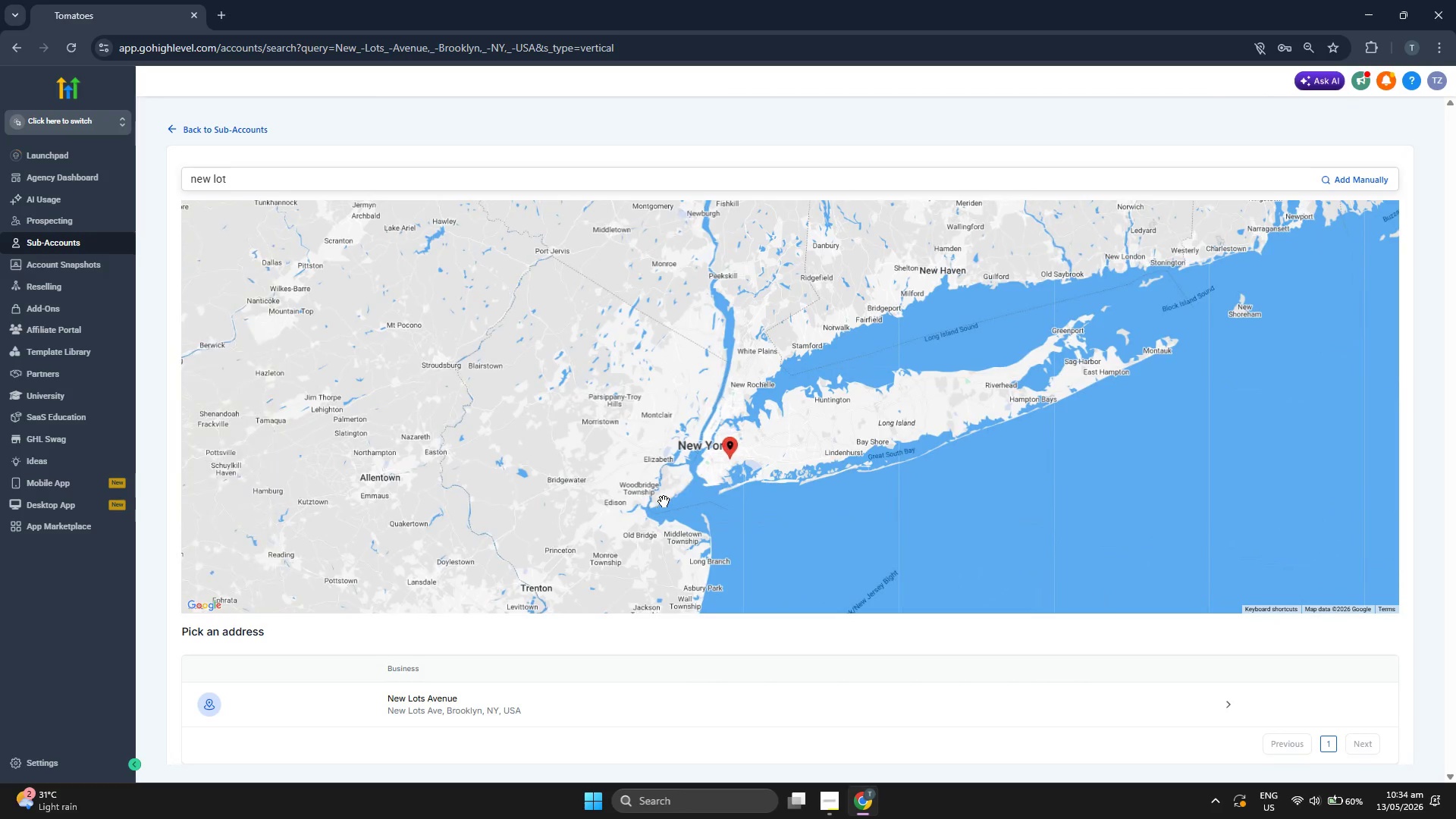 
scroll: coordinate [766, 477], scroll_direction: up, amount: 2.0
 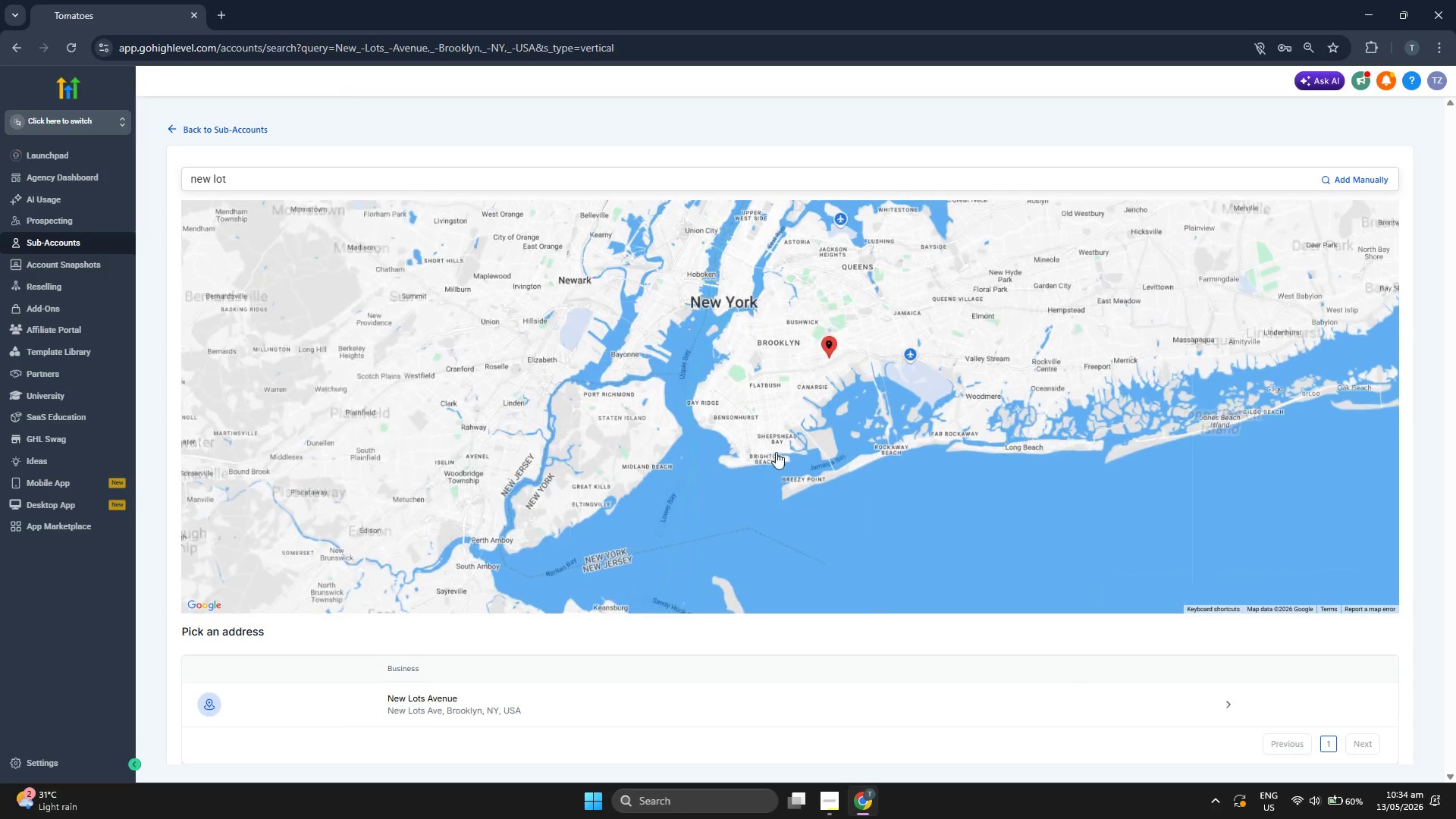 
left_click_drag(start_coordinate=[792, 424], to_coordinate=[767, 456])
 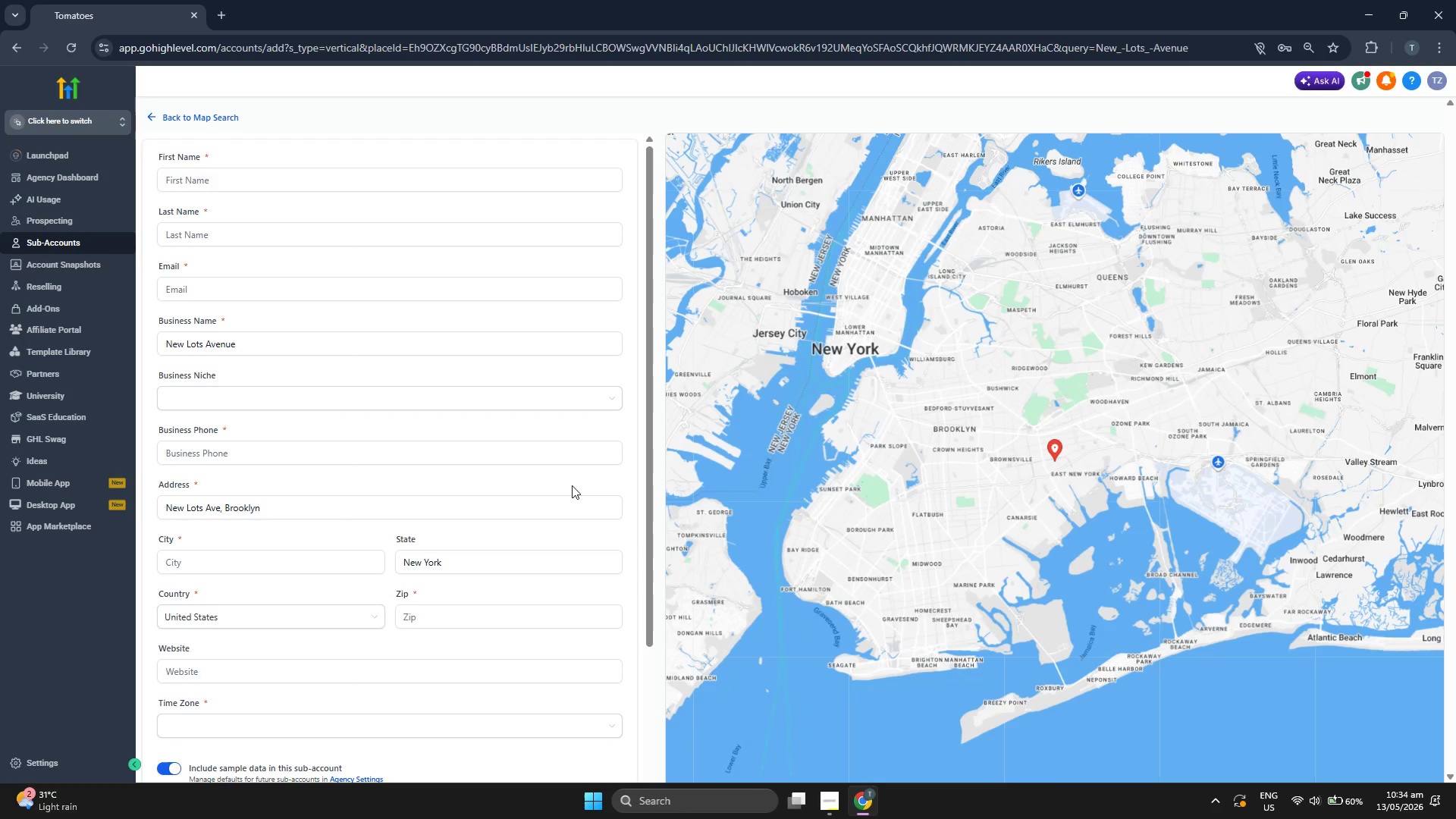 
scroll: coordinate [971, 471], scroll_direction: down, amount: 1.0
 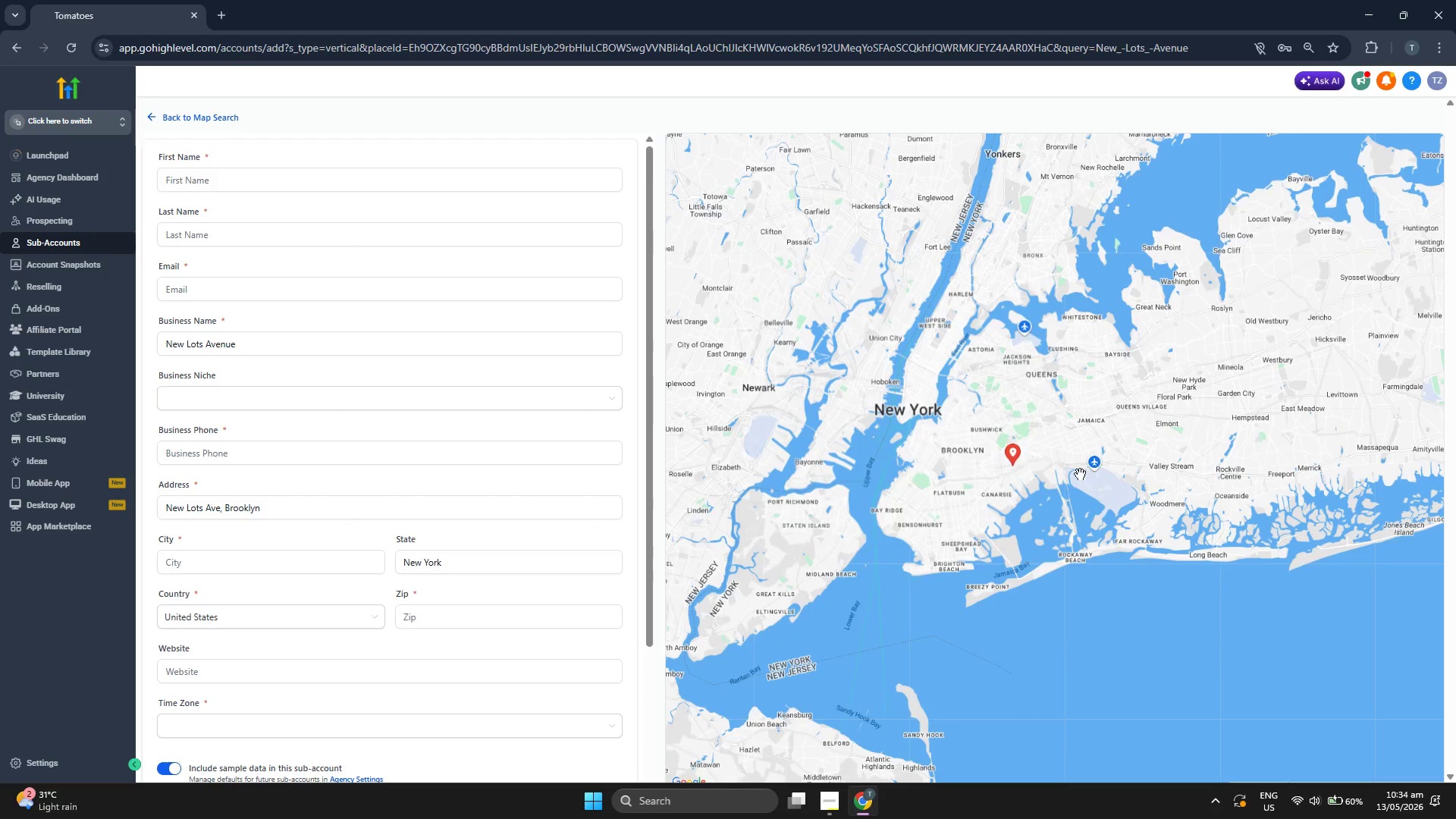 
left_click_drag(start_coordinate=[1169, 485], to_coordinate=[1103, 485])
 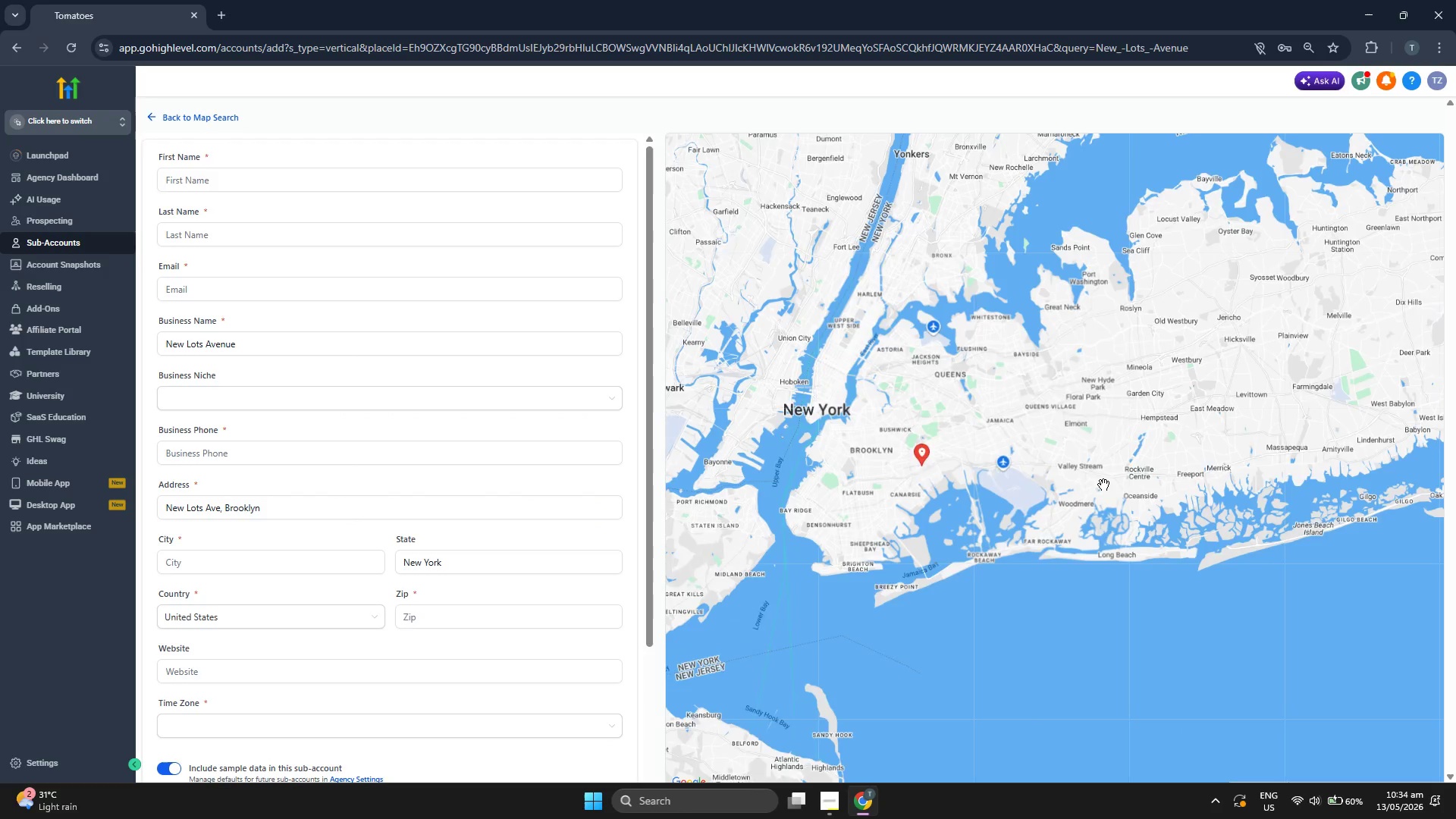 
left_click_drag(start_coordinate=[1134, 460], to_coordinate=[943, 558])
 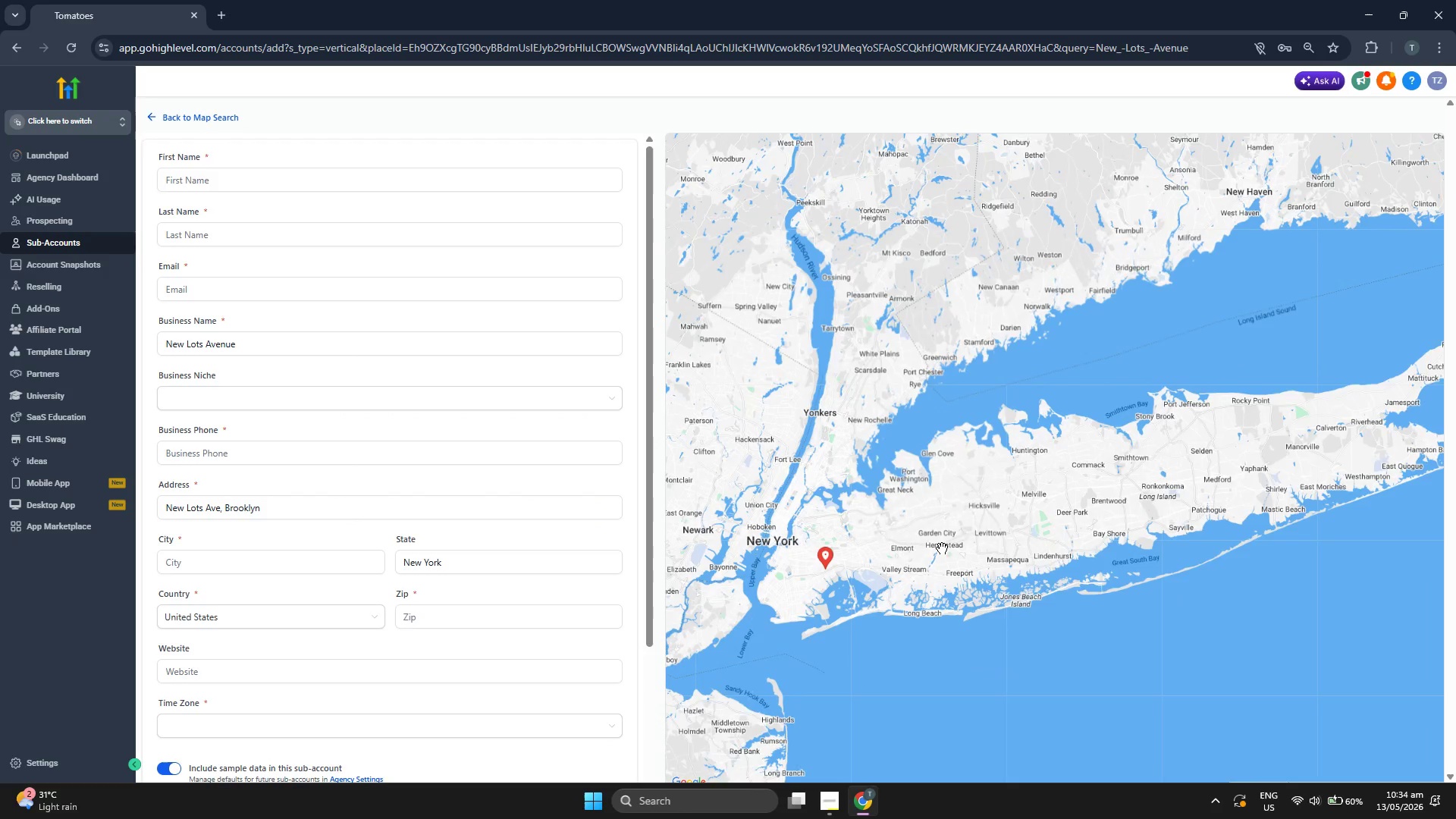 
scroll: coordinate [942, 548], scroll_direction: down, amount: 2.0
 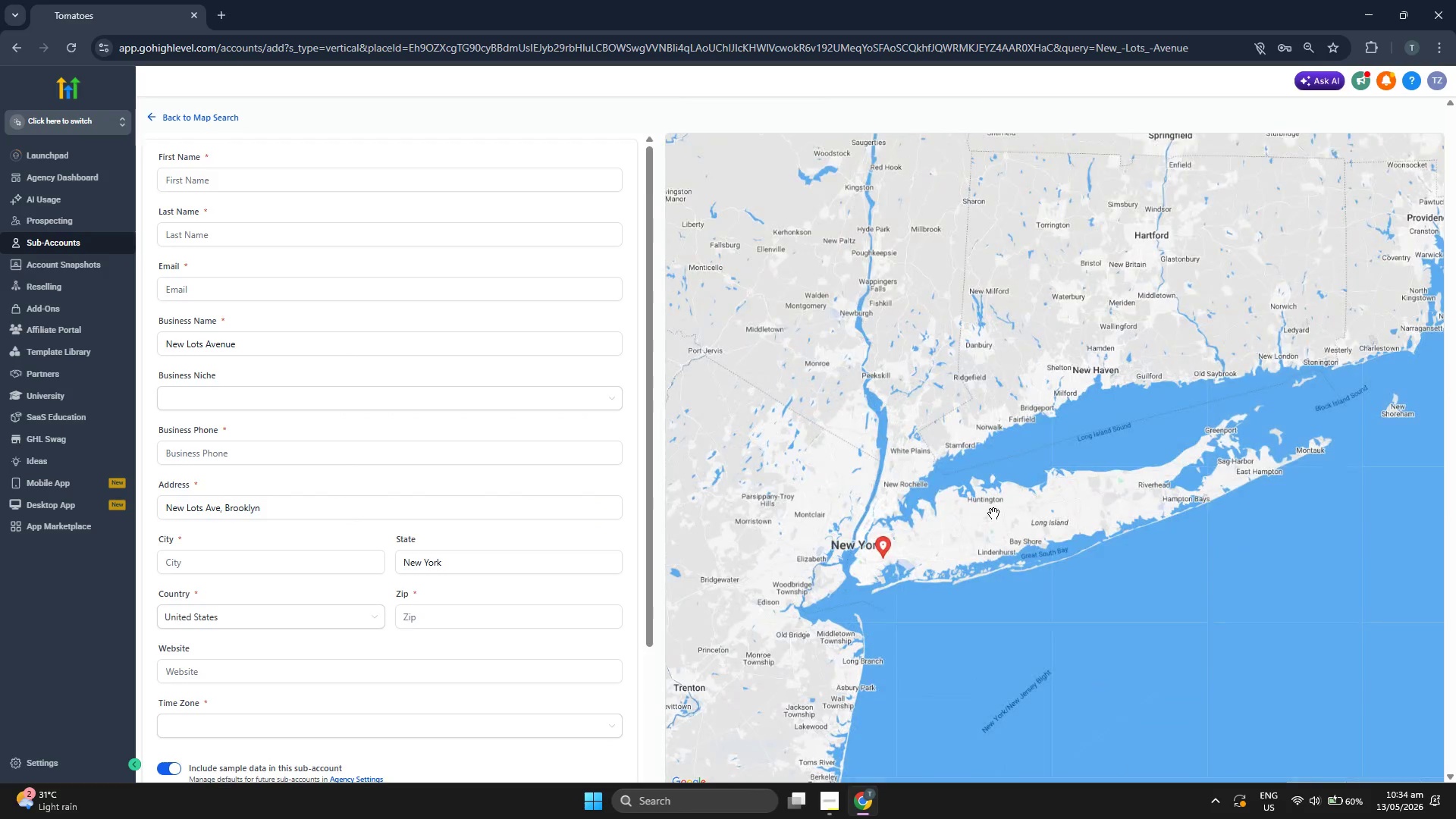 
left_click_drag(start_coordinate=[1028, 491], to_coordinate=[990, 526])
 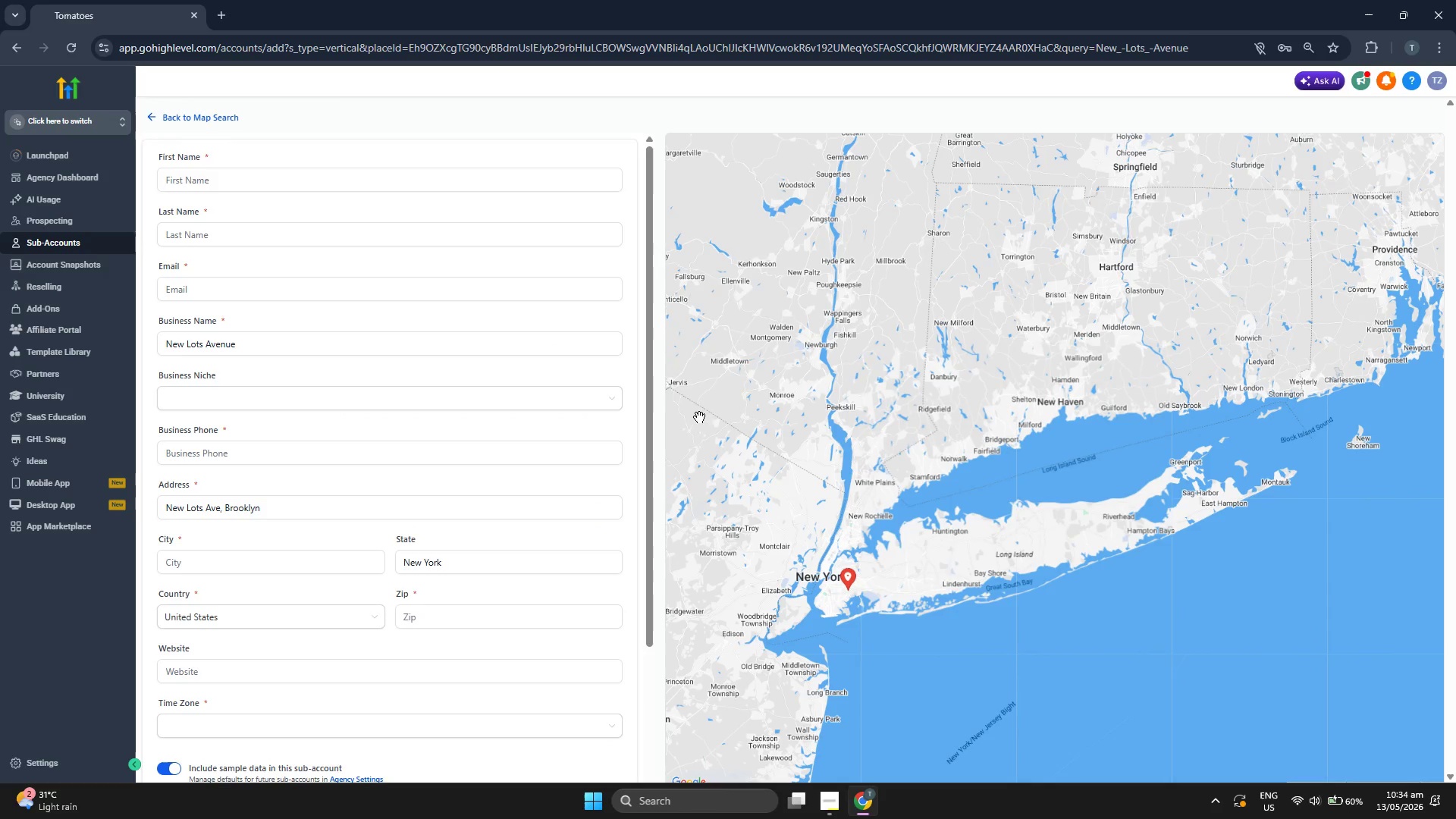 
scroll: coordinate [707, 438], scroll_direction: up, amount: 1.0
 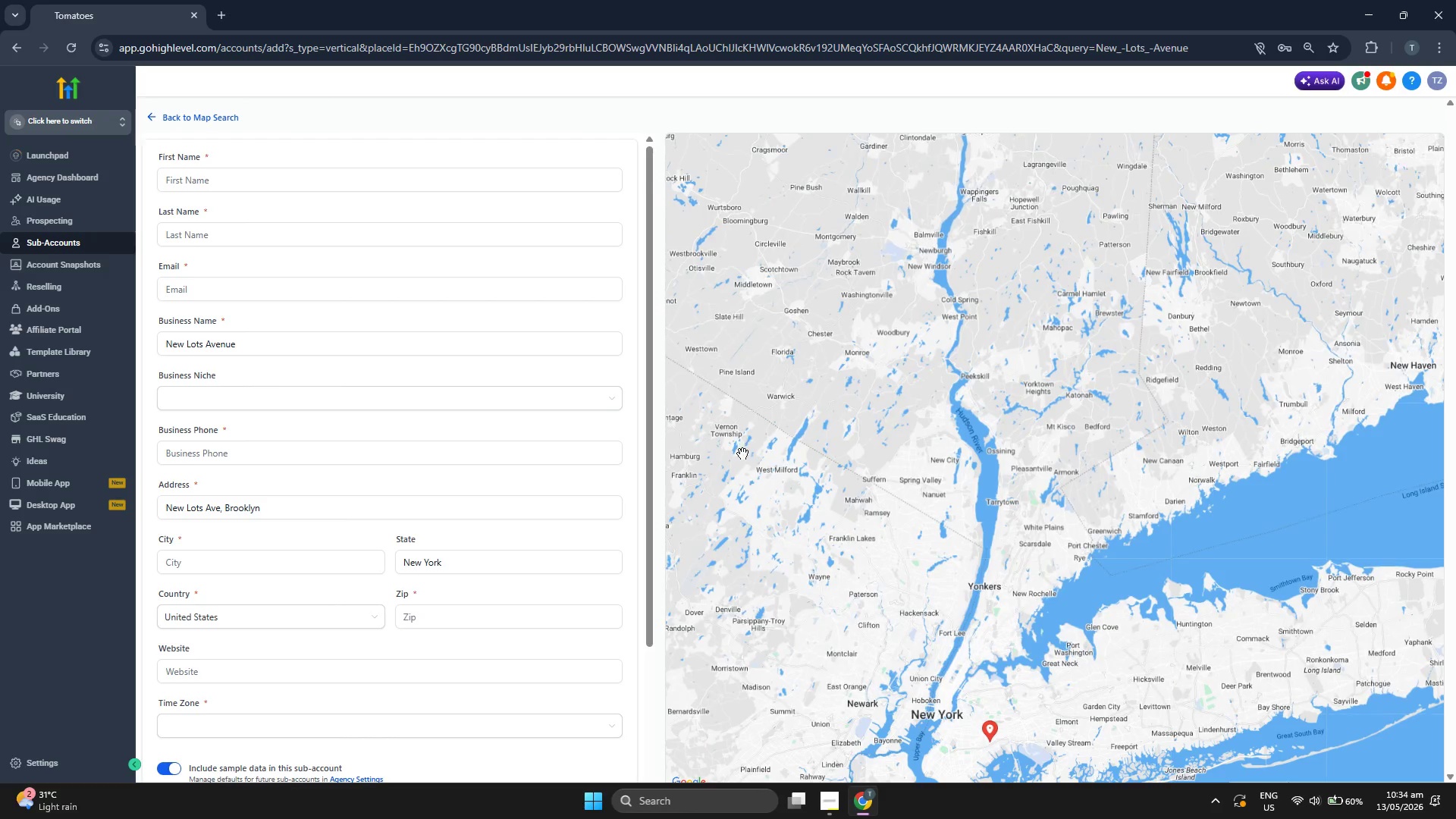 
left_click_drag(start_coordinate=[751, 474], to_coordinate=[738, 326])
 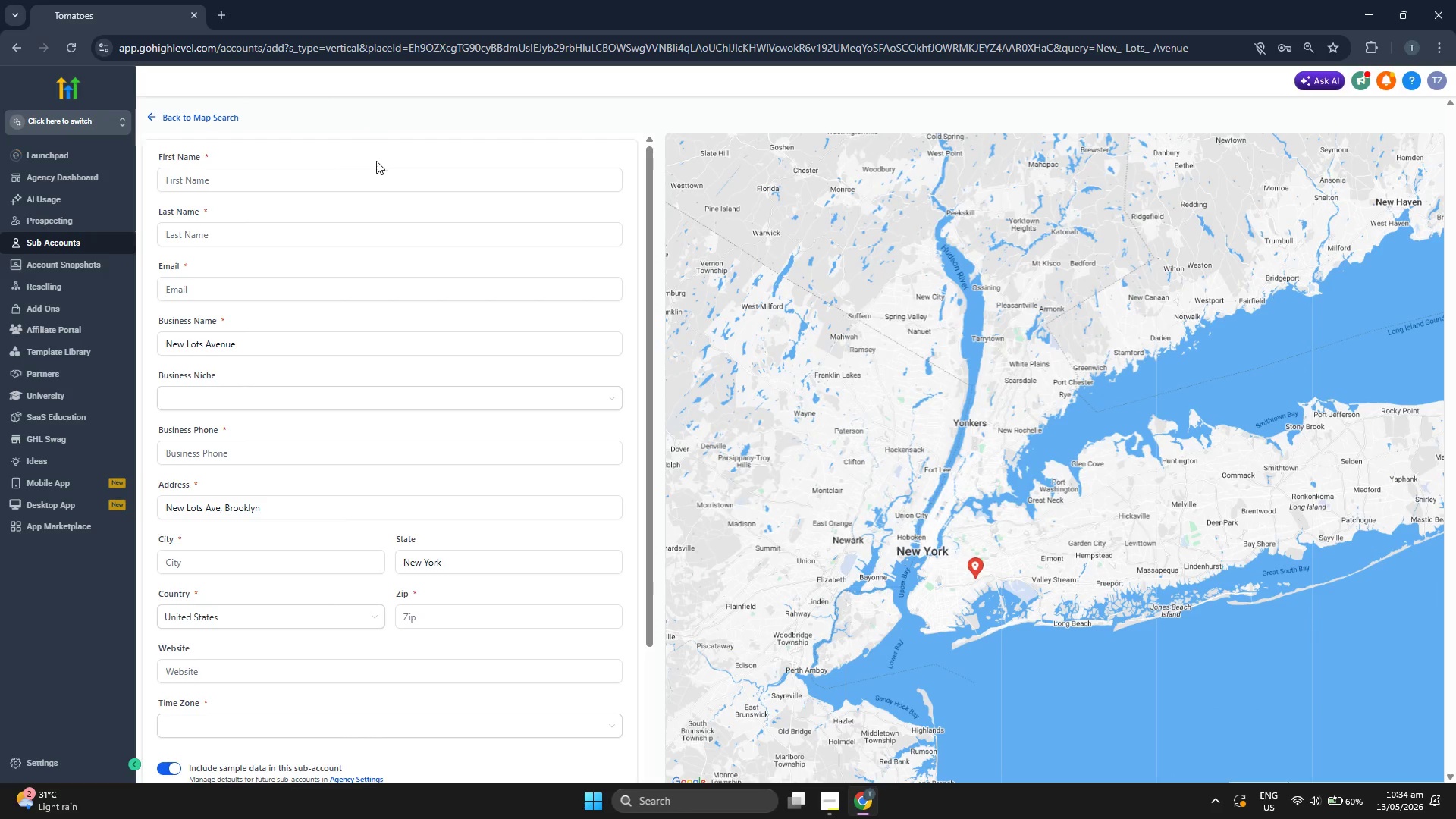 
left_click([387, 180])
 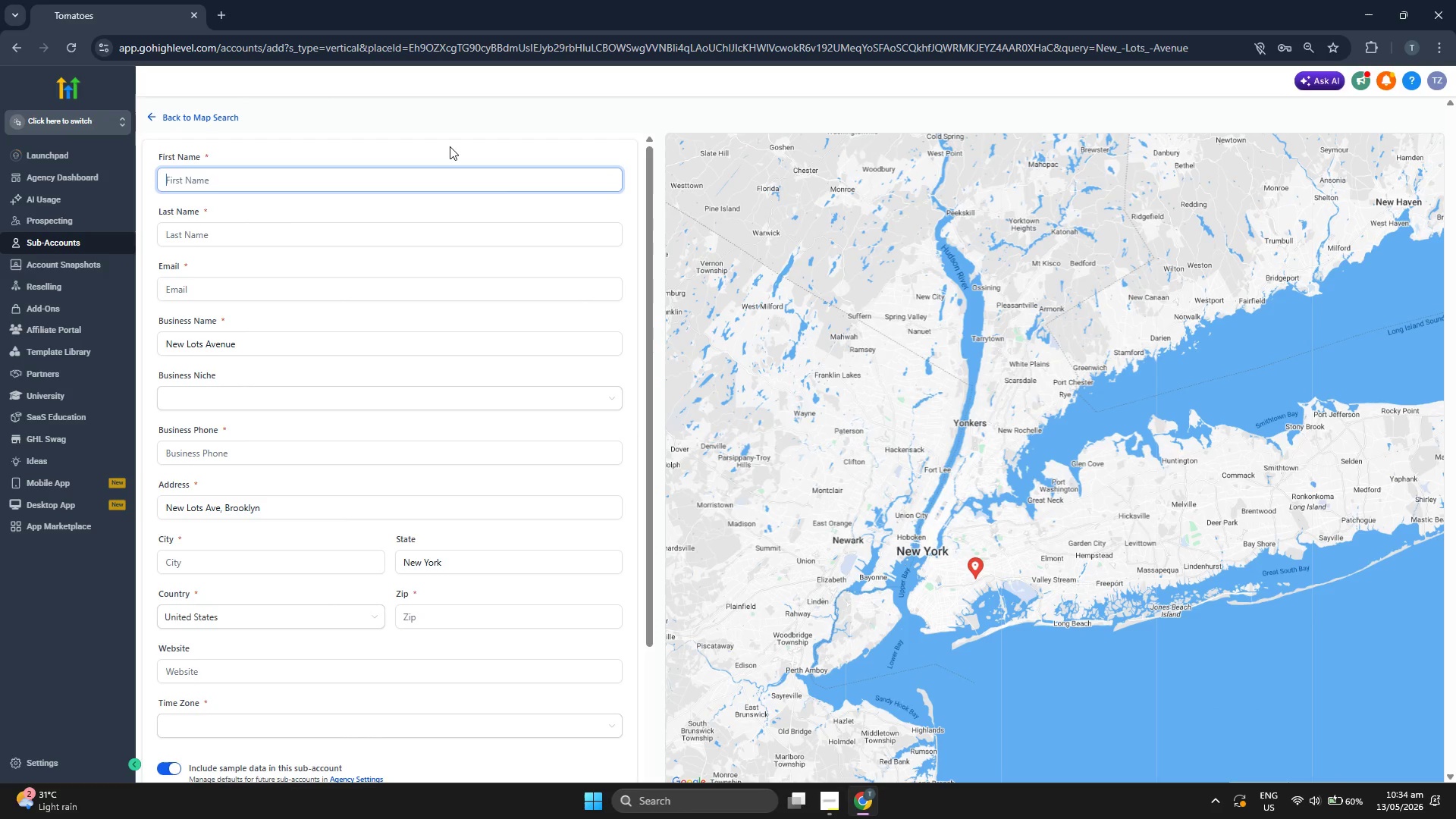 
type(Vanguards)
 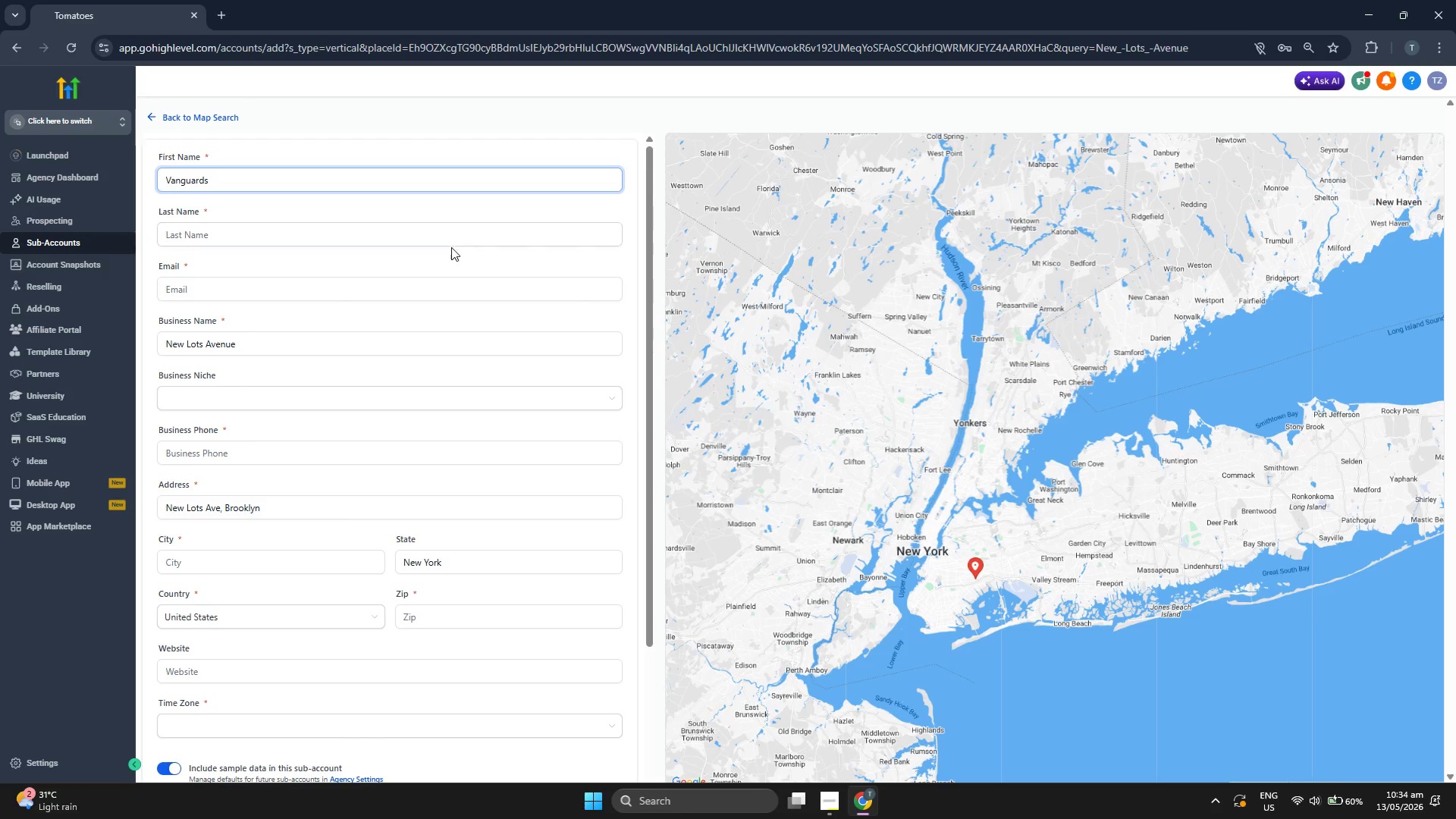 
left_click([450, 238])
 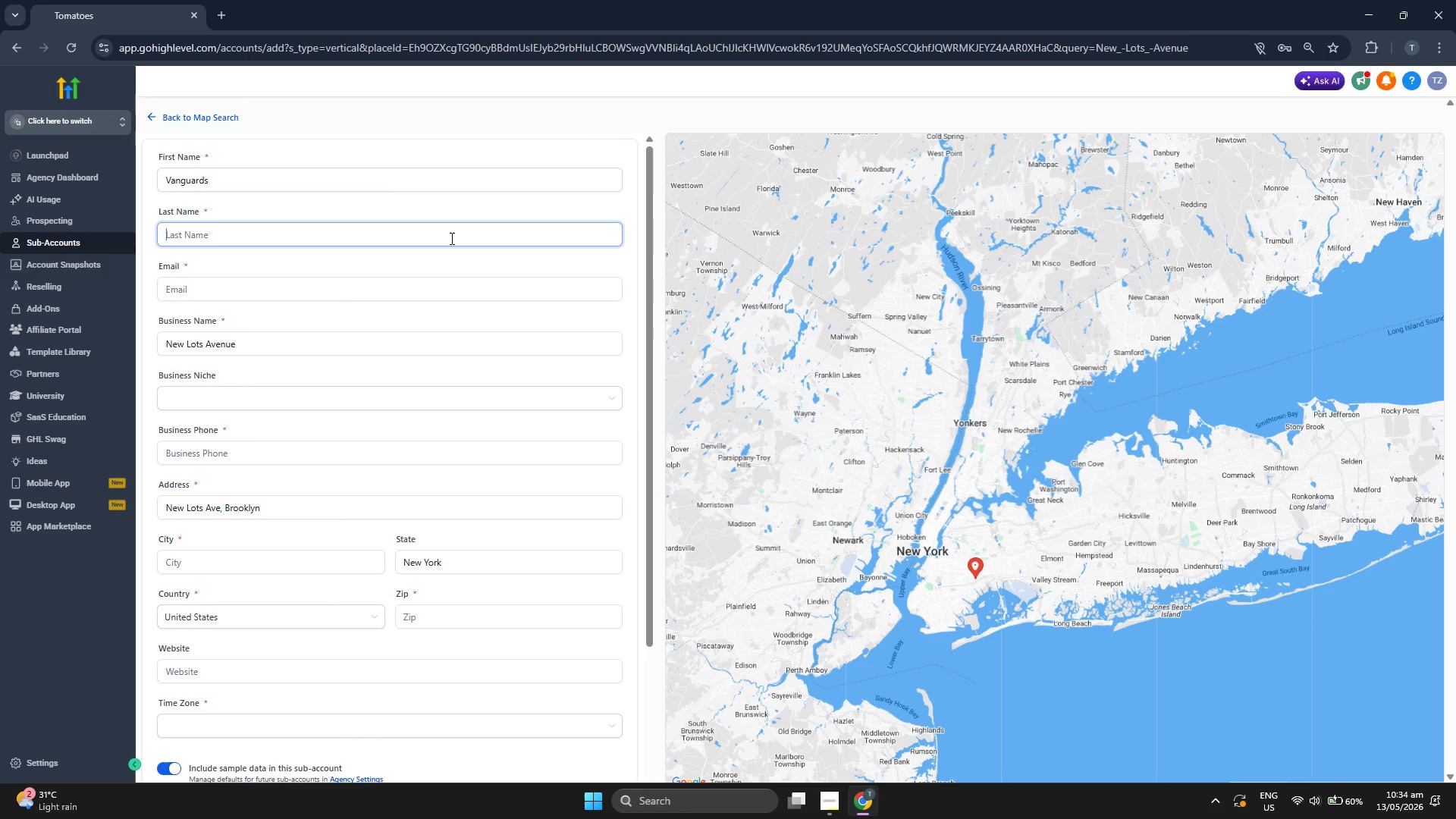 
type(Estate)